 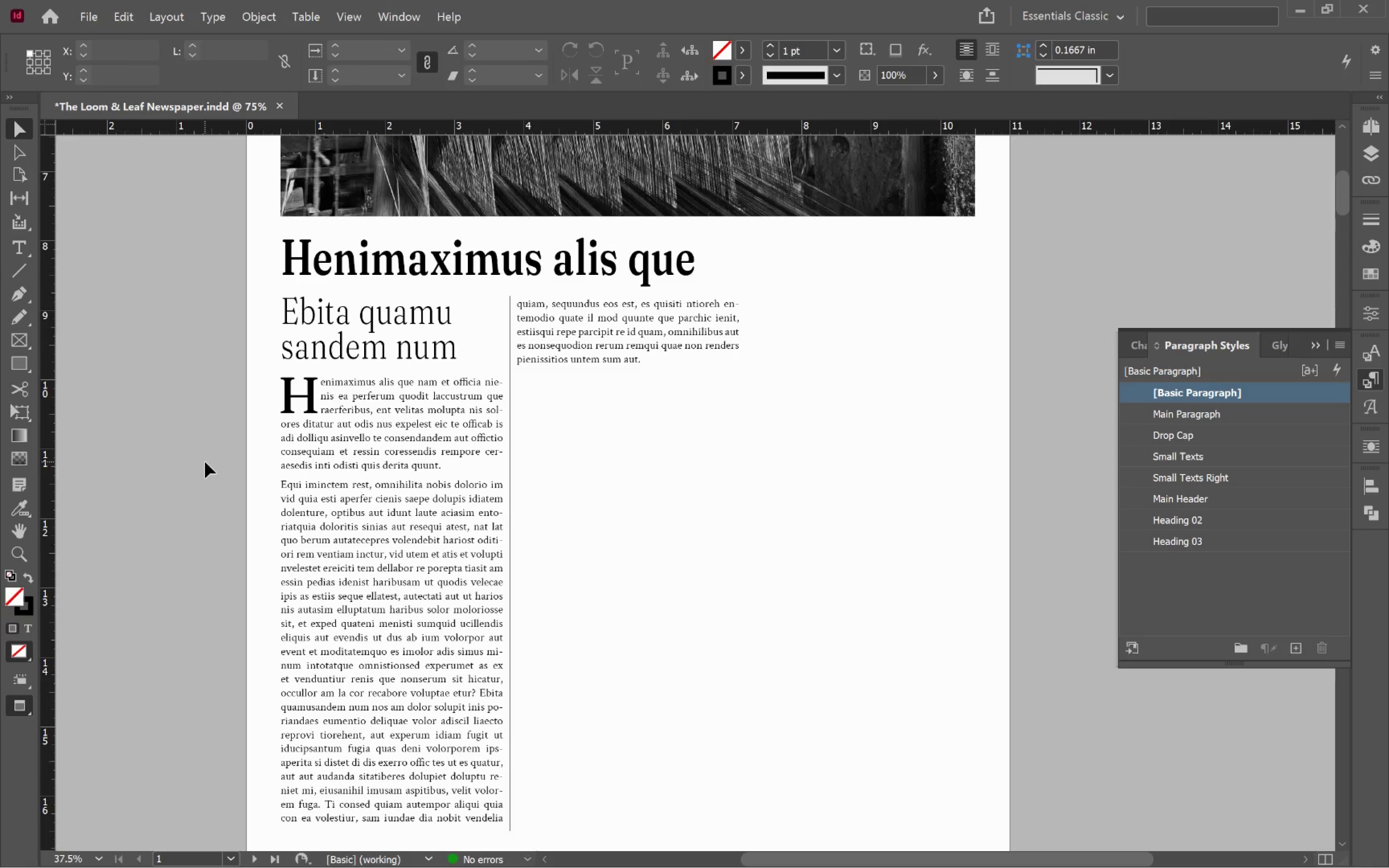 
hold_key(key=AltLeft, duration=0.47)
scroll: coordinate [206, 462], scroll_direction: down, amount: 1.0
 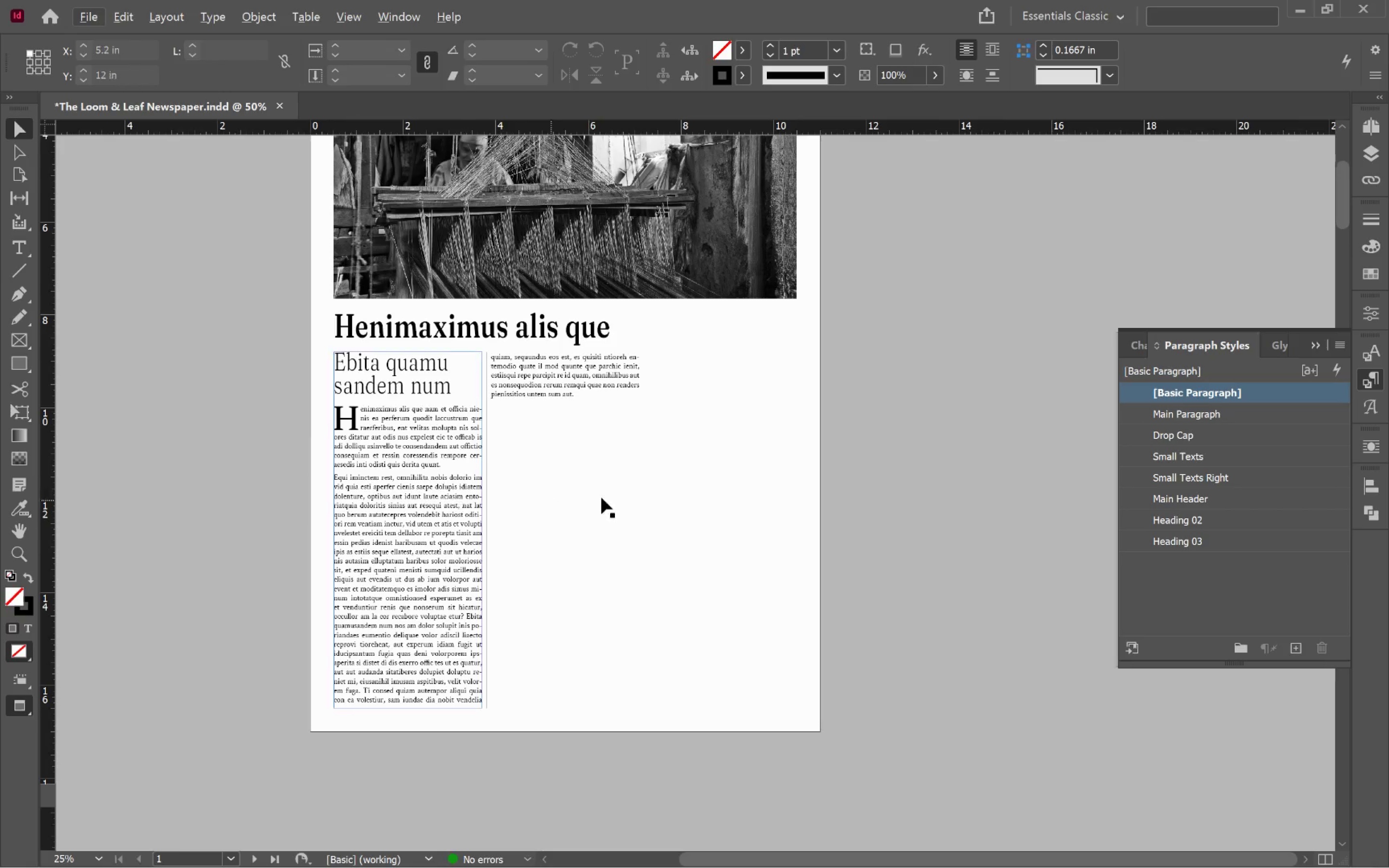 
hold_key(key=Space, duration=1.23)
 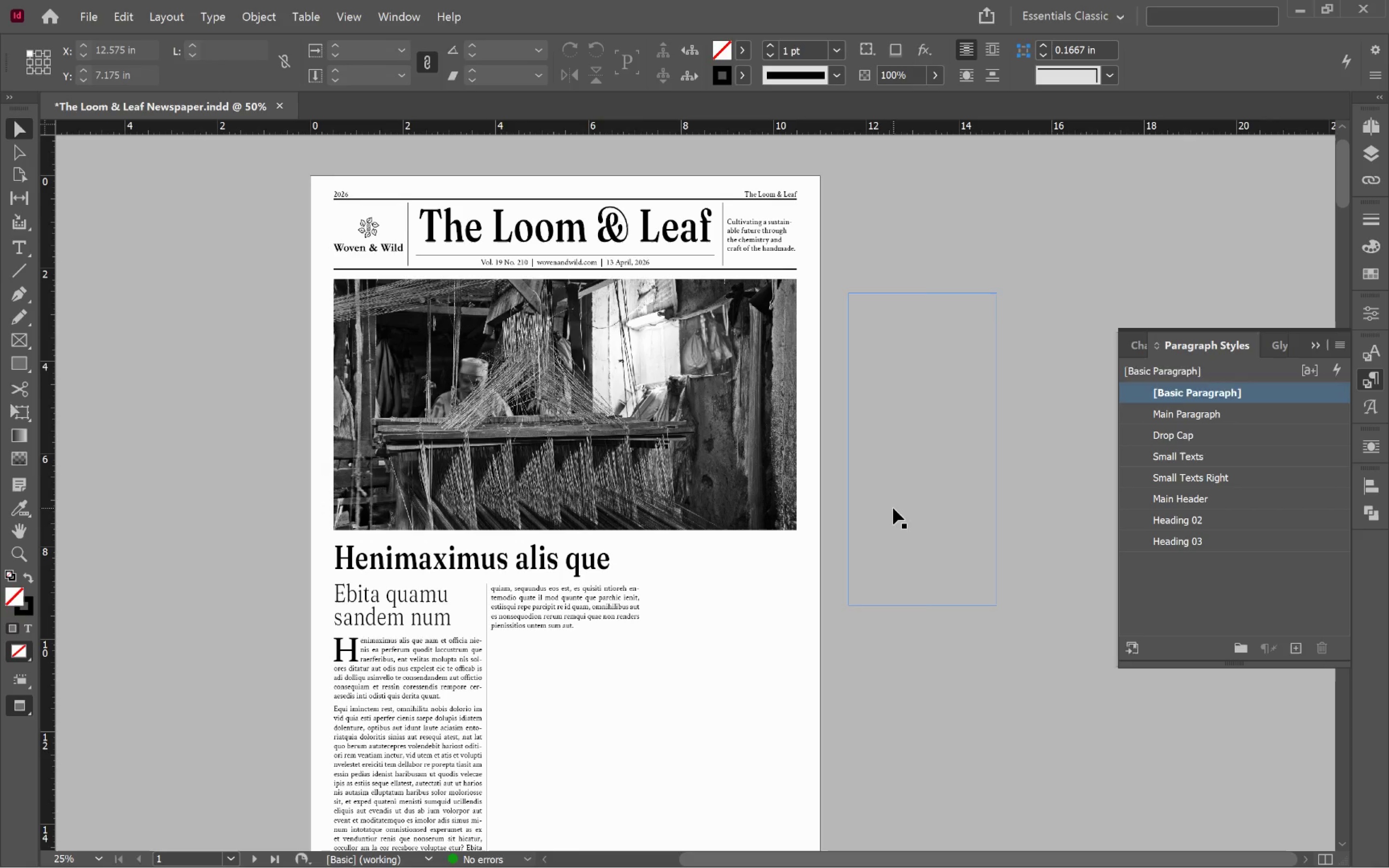 
left_click_drag(start_coordinate=[648, 484], to_coordinate=[555, 715])
 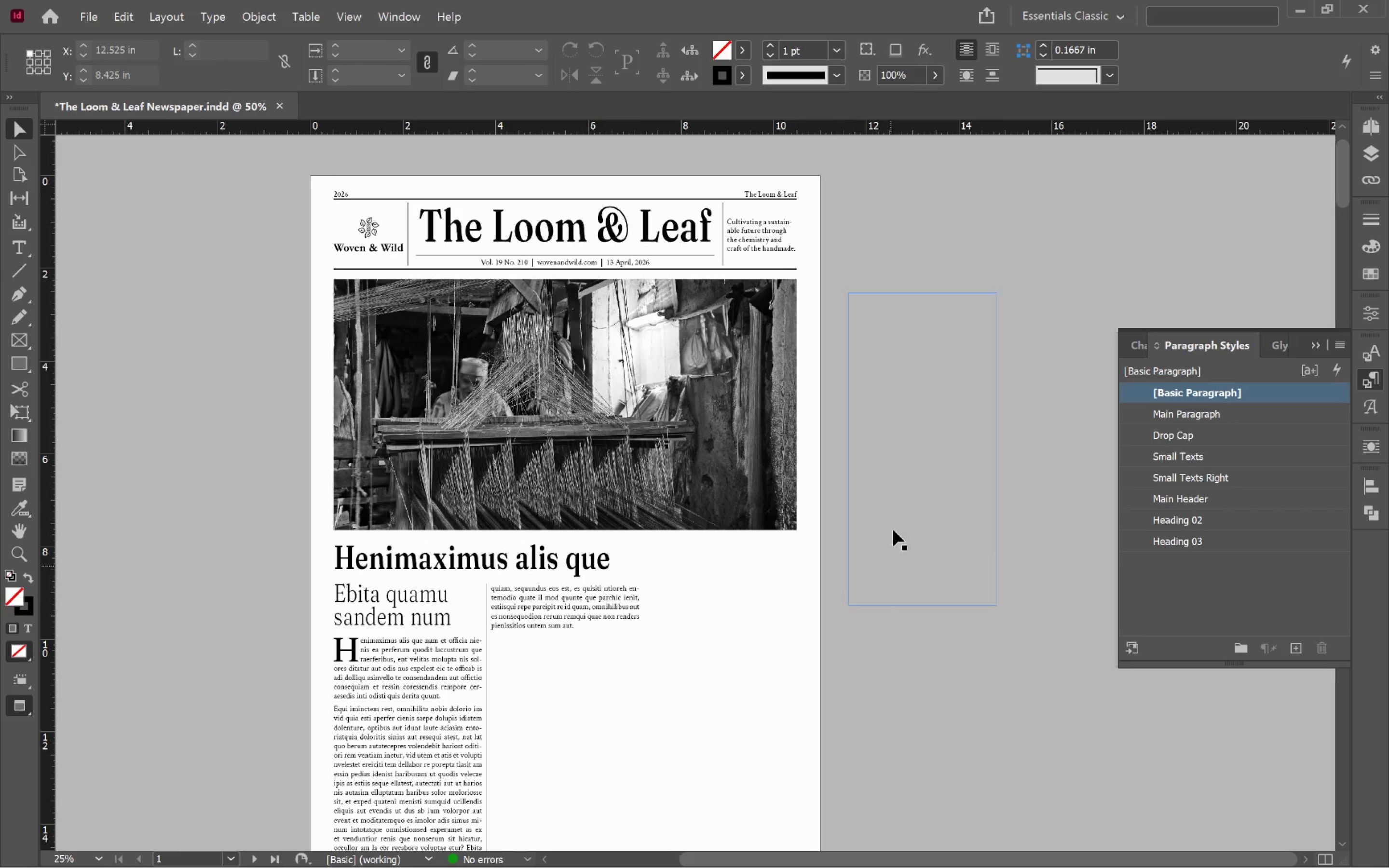 
left_click([893, 508])
 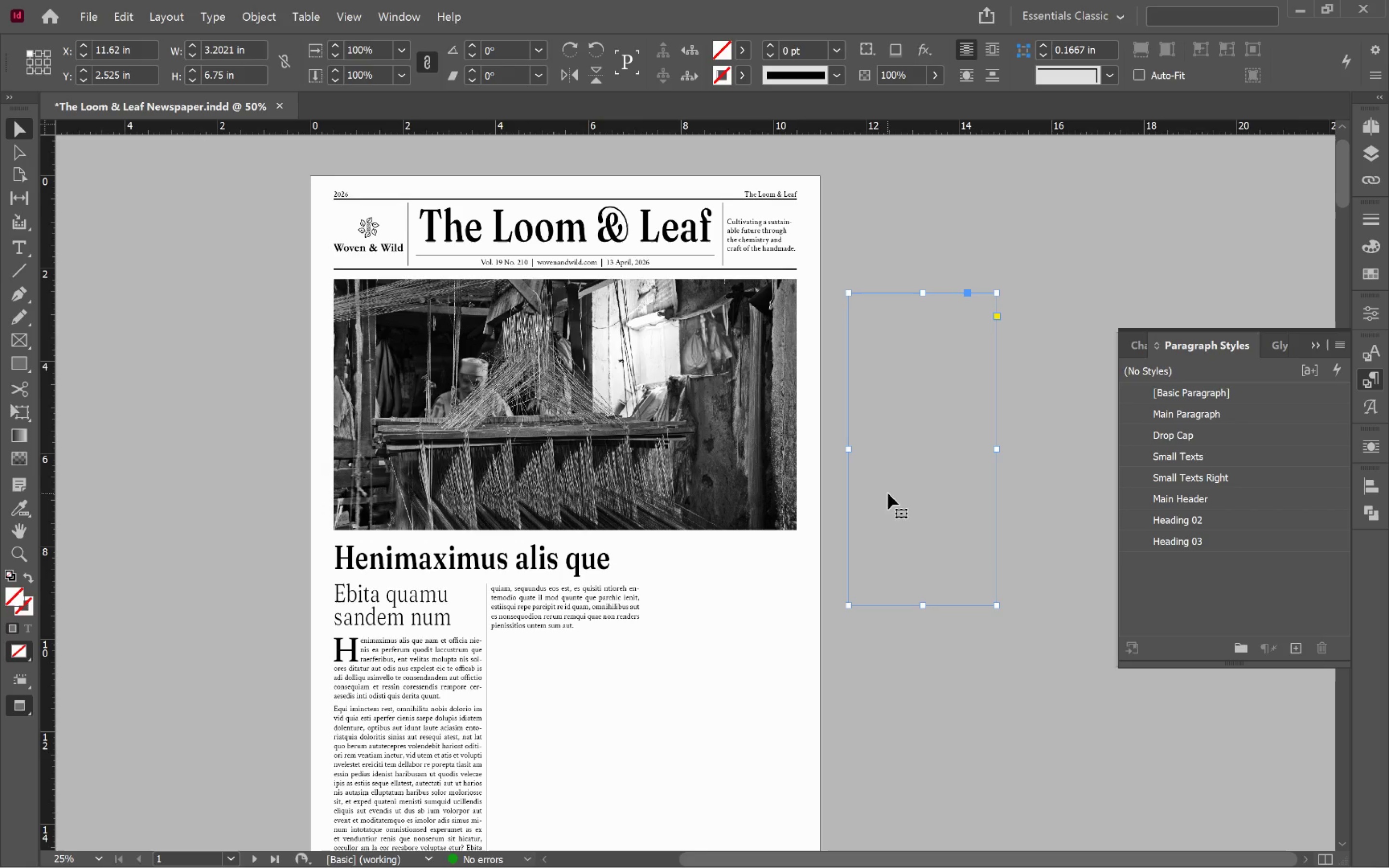 
key(Control+S)
 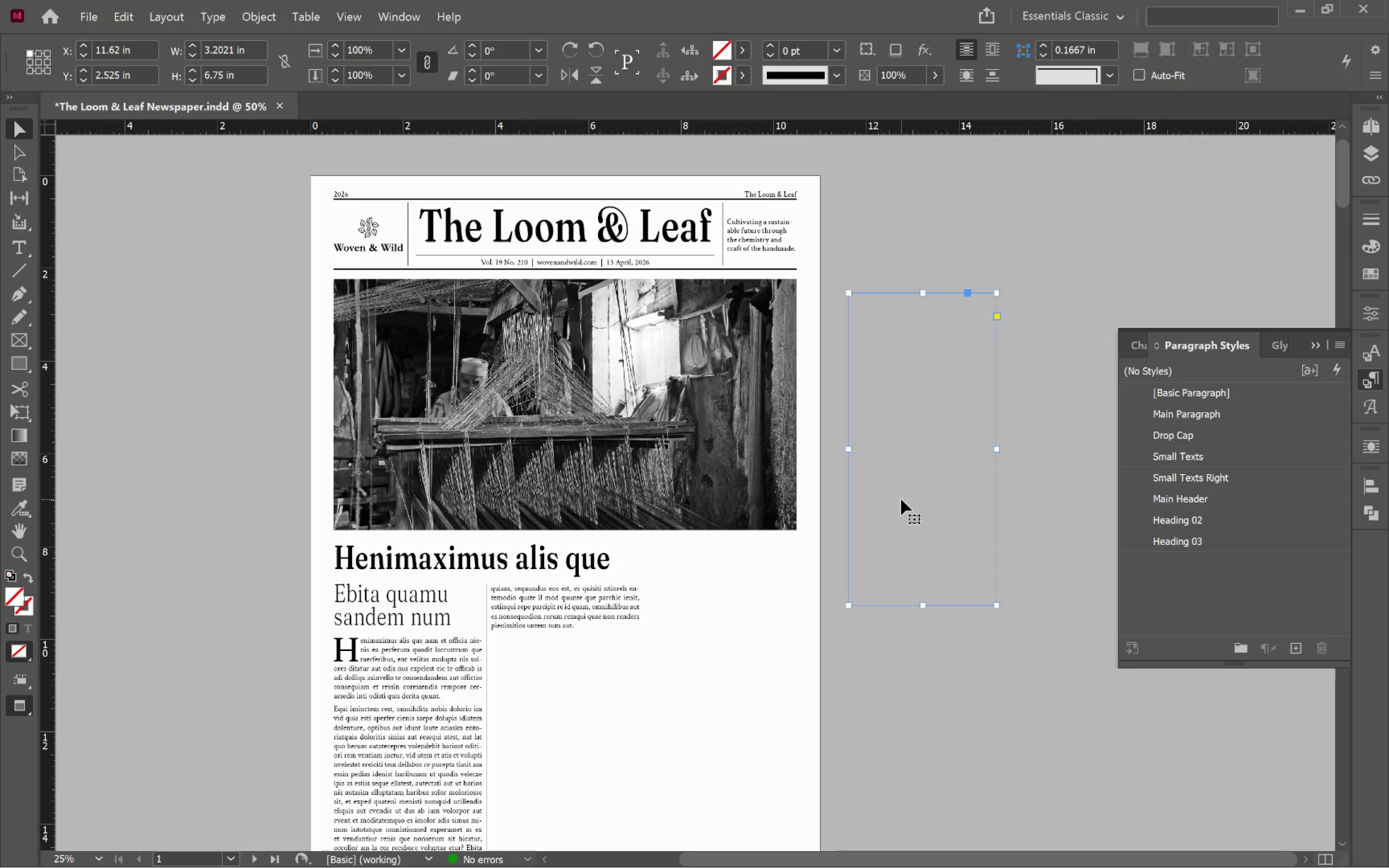 
key(W)
 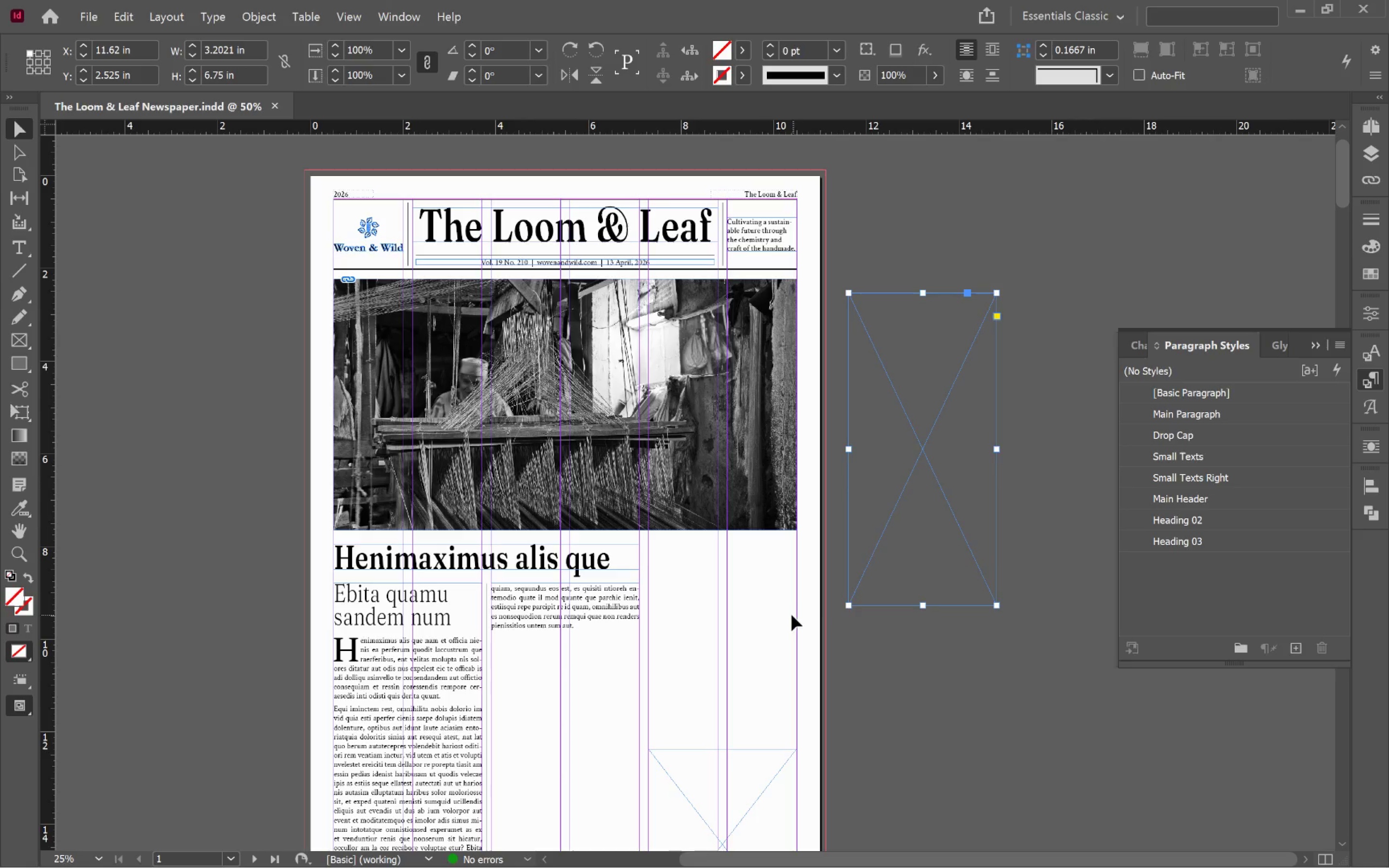 
hold_key(key=AltLeft, duration=0.59)
 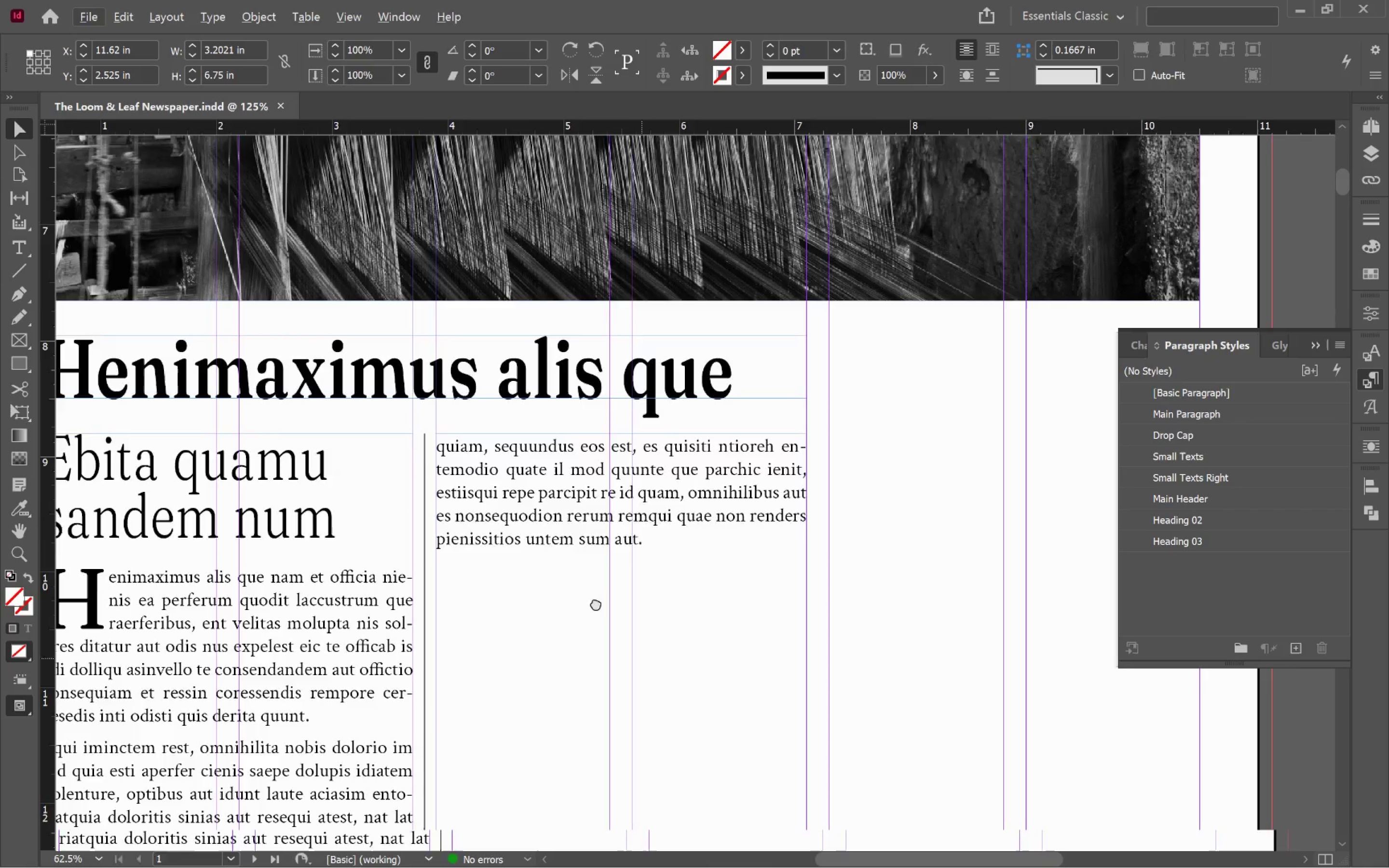 
hold_key(key=Space, duration=0.7)
 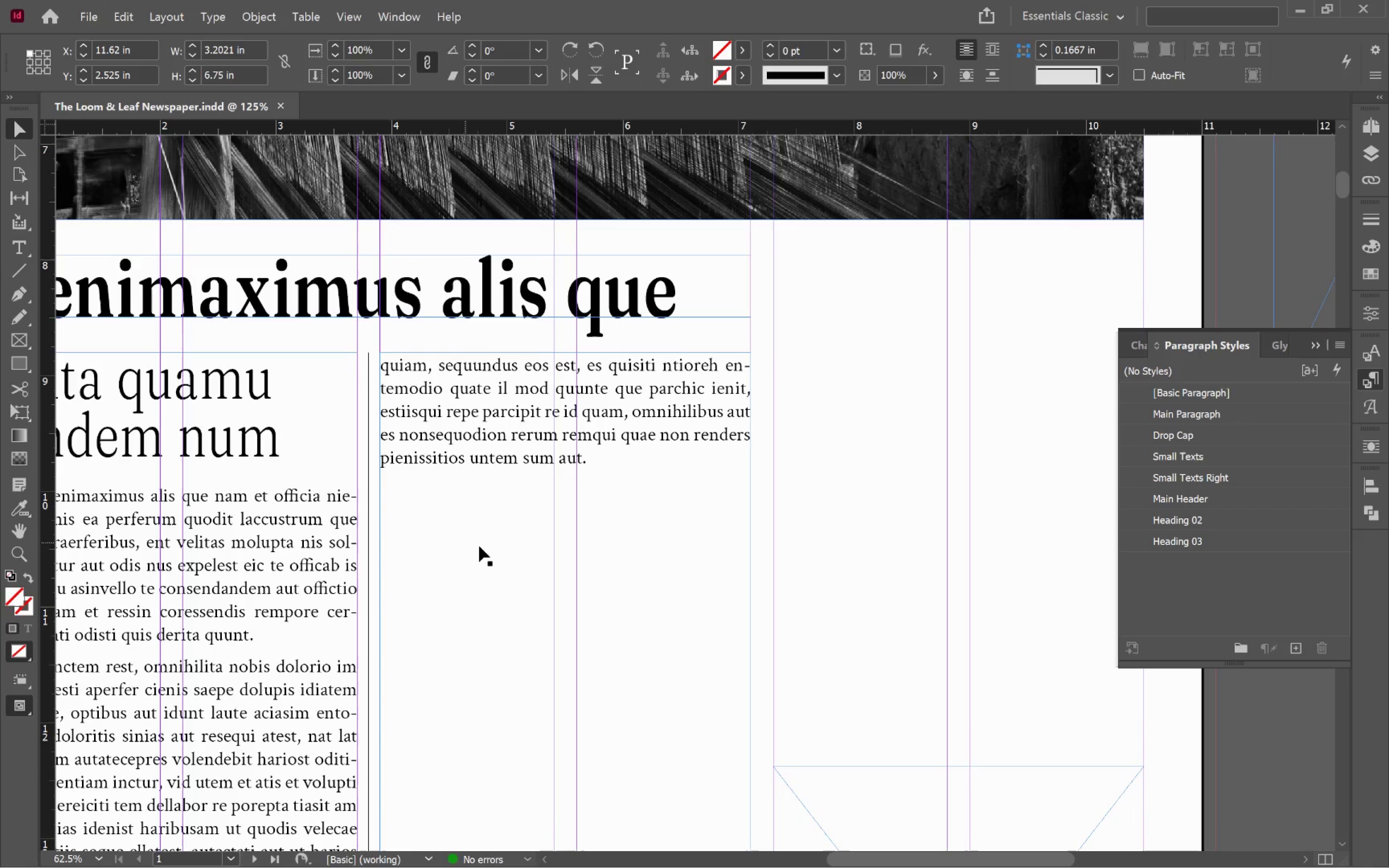 
scroll: coordinate [515, 668], scroll_direction: up, amount: 3.0
 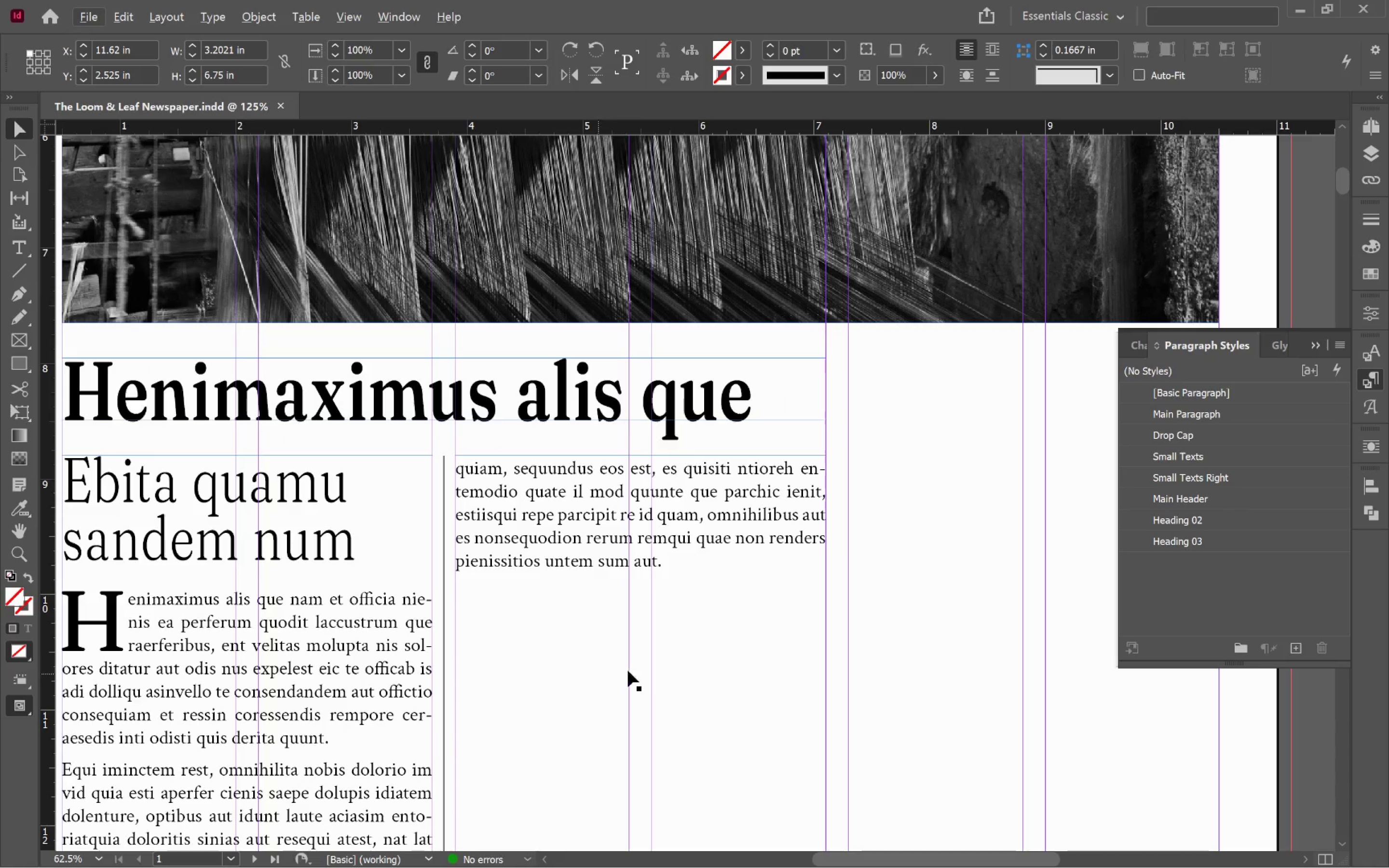 
left_click_drag(start_coordinate=[634, 645], to_coordinate=[559, 542])
 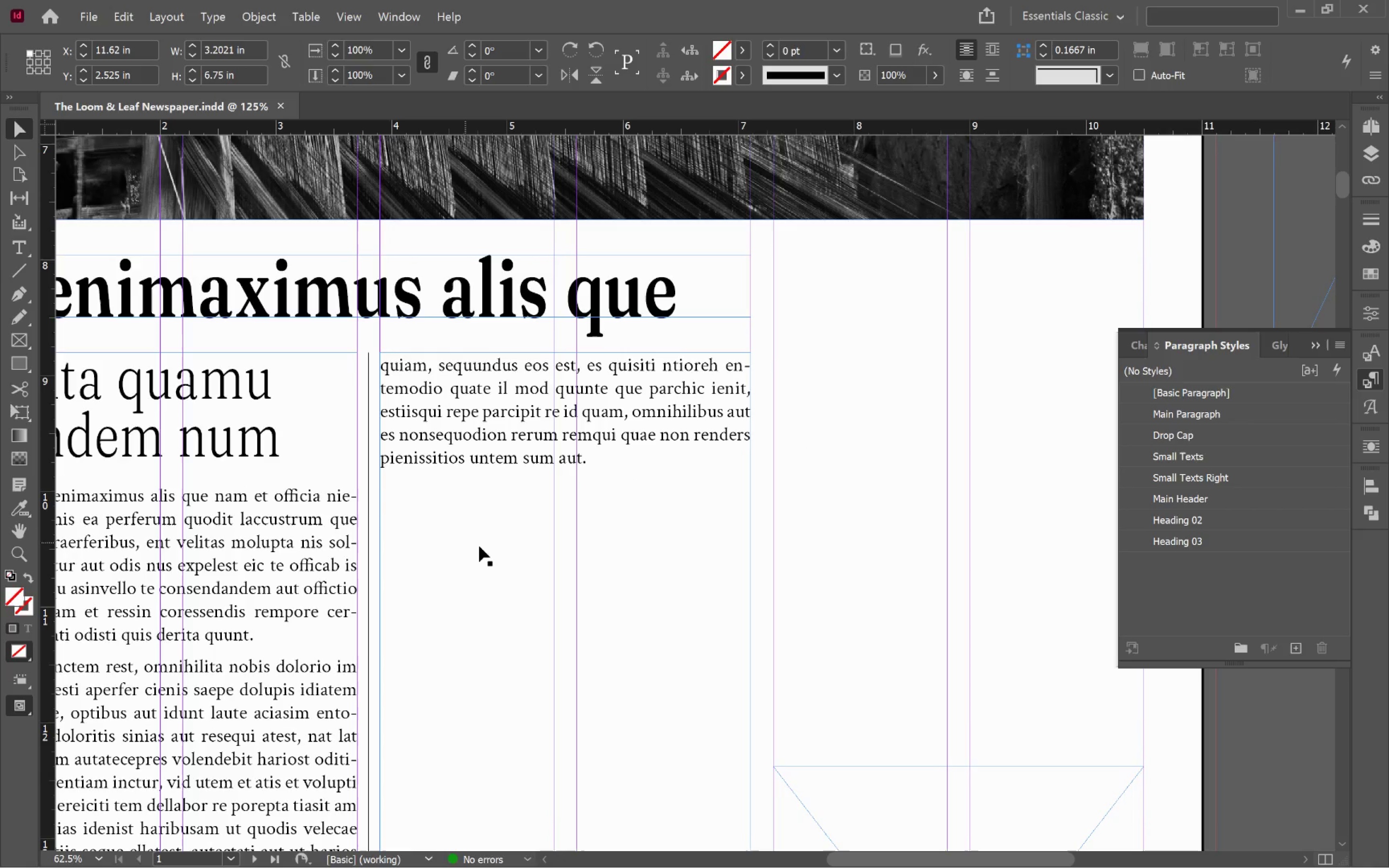 
hold_key(key=AltLeft, duration=0.33)
scroll: coordinate [484, 548], scroll_direction: up, amount: 1.0
 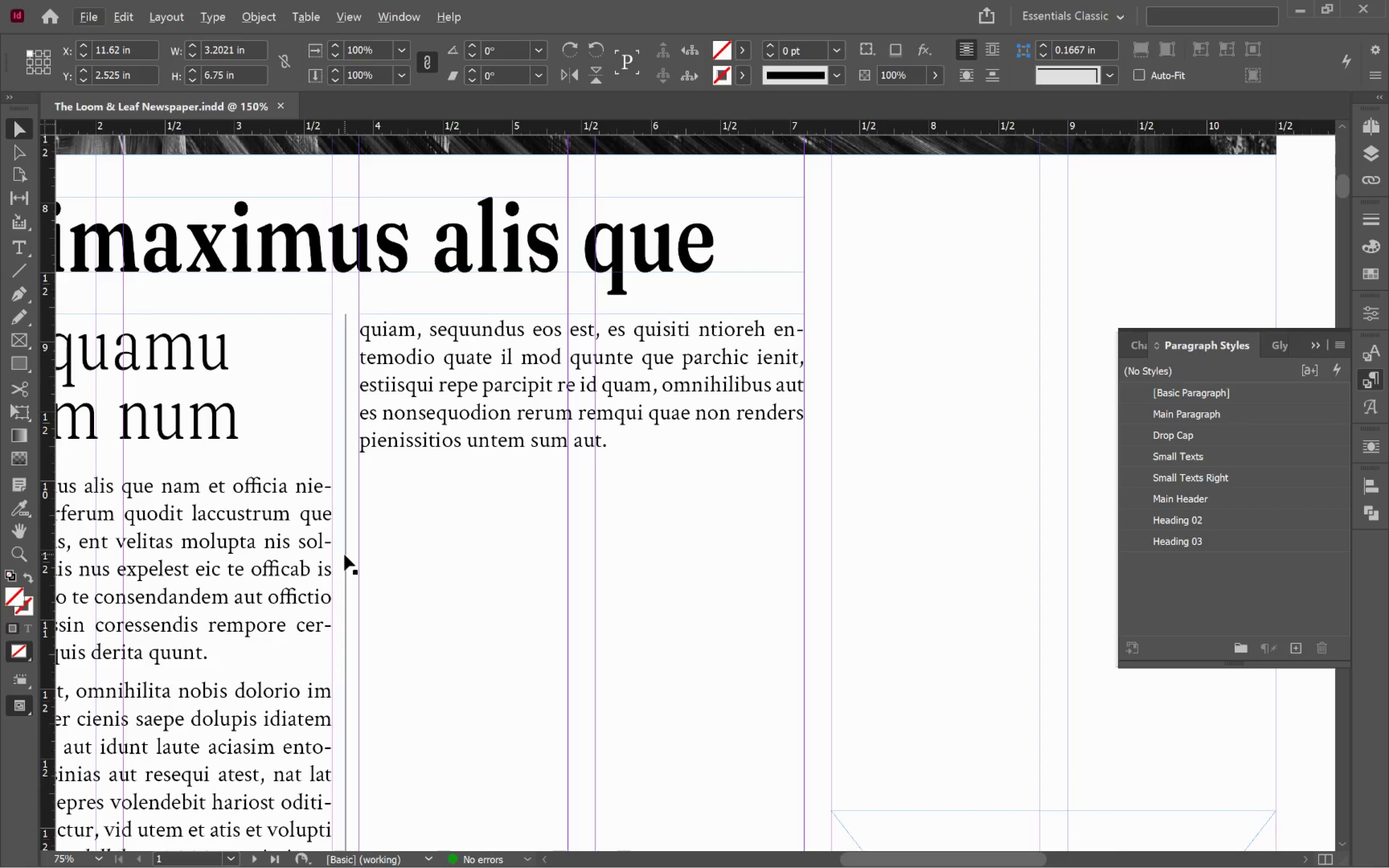 
left_click_drag(start_coordinate=[344, 555], to_coordinate=[824, 579])
 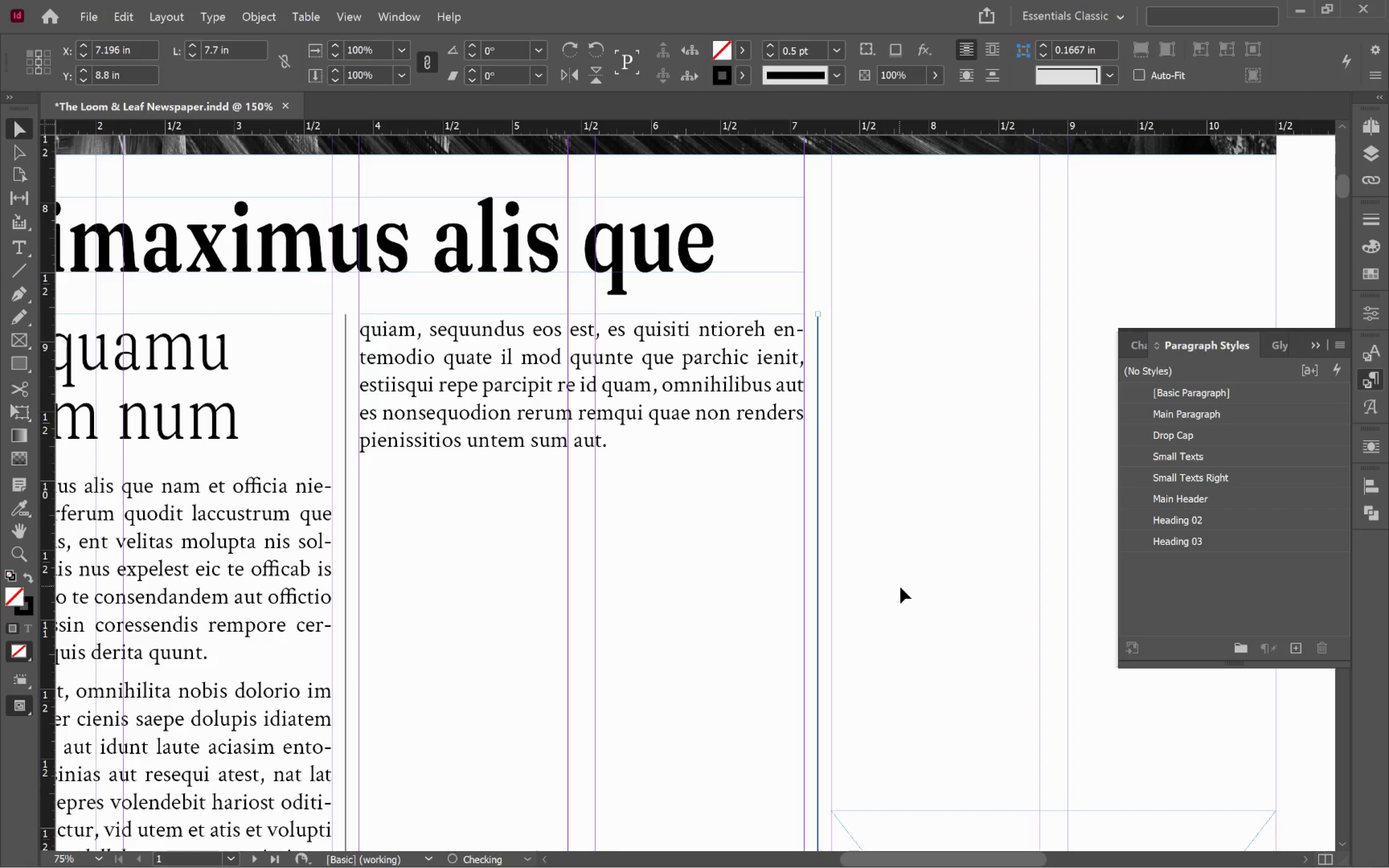 
hold_key(key=AltLeft, duration=3.61)
 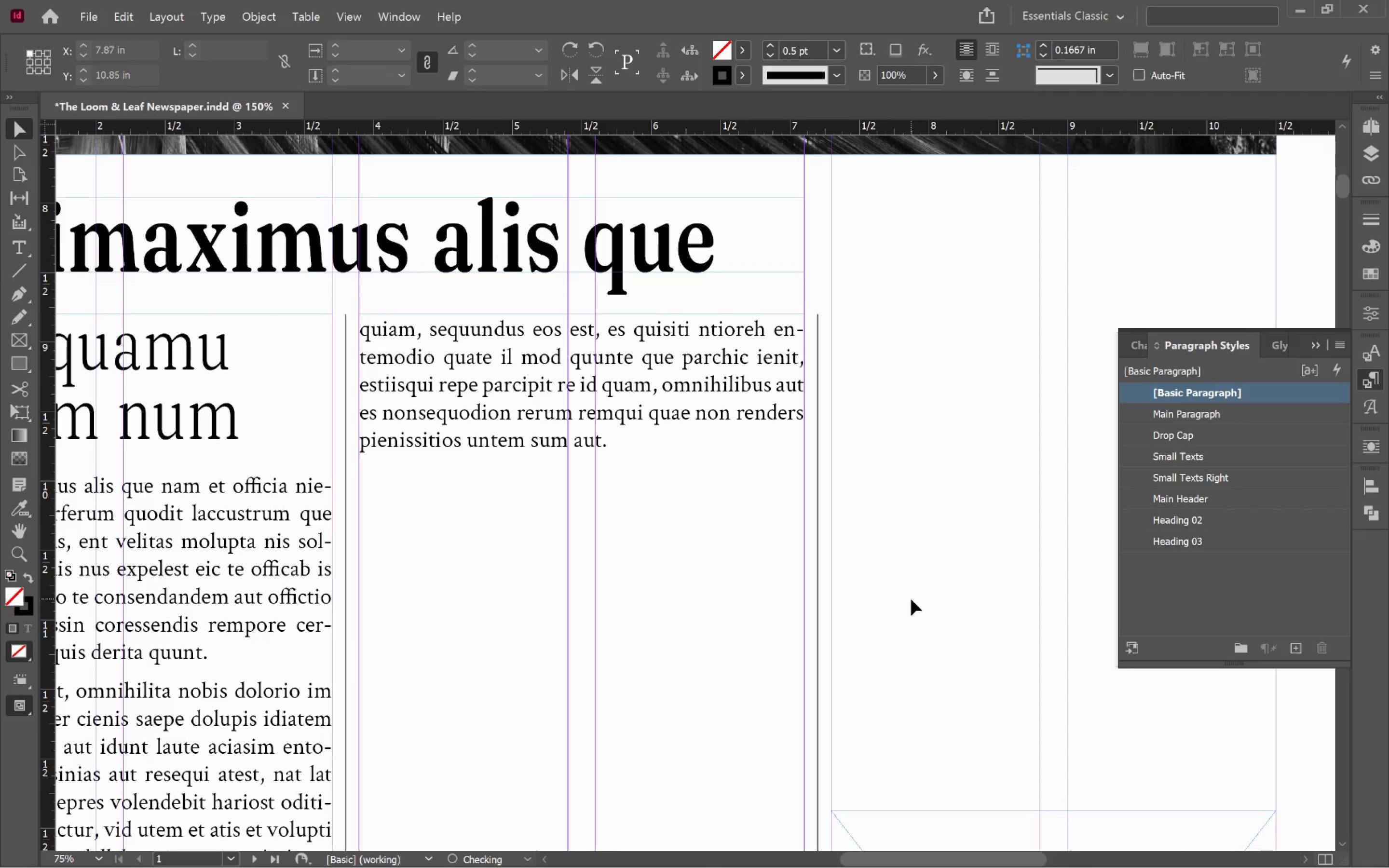 
hold_key(key=ShiftLeft, duration=3.48)
 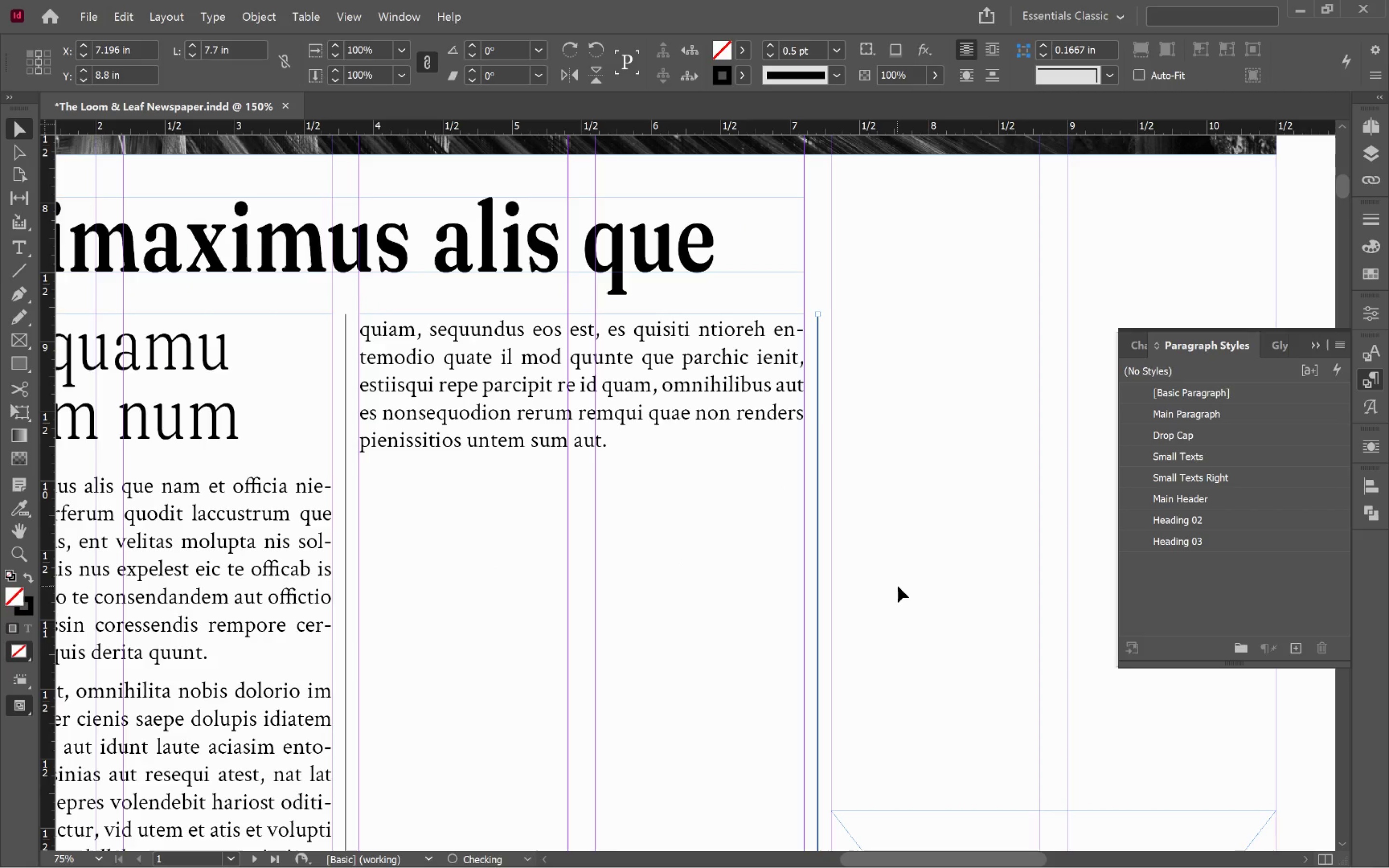 
left_click([900, 587])
 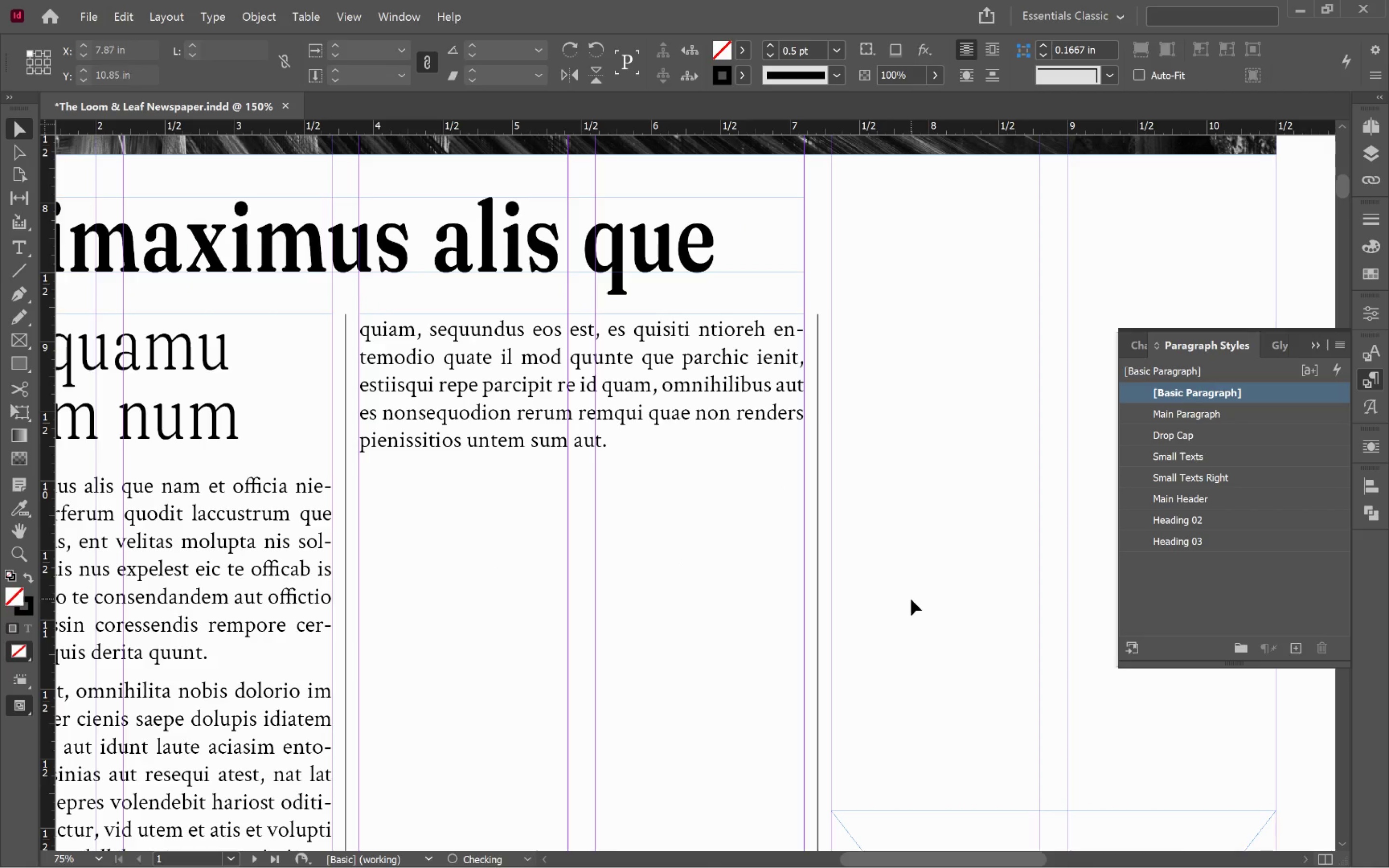 
hold_key(key=AltLeft, duration=0.55)
 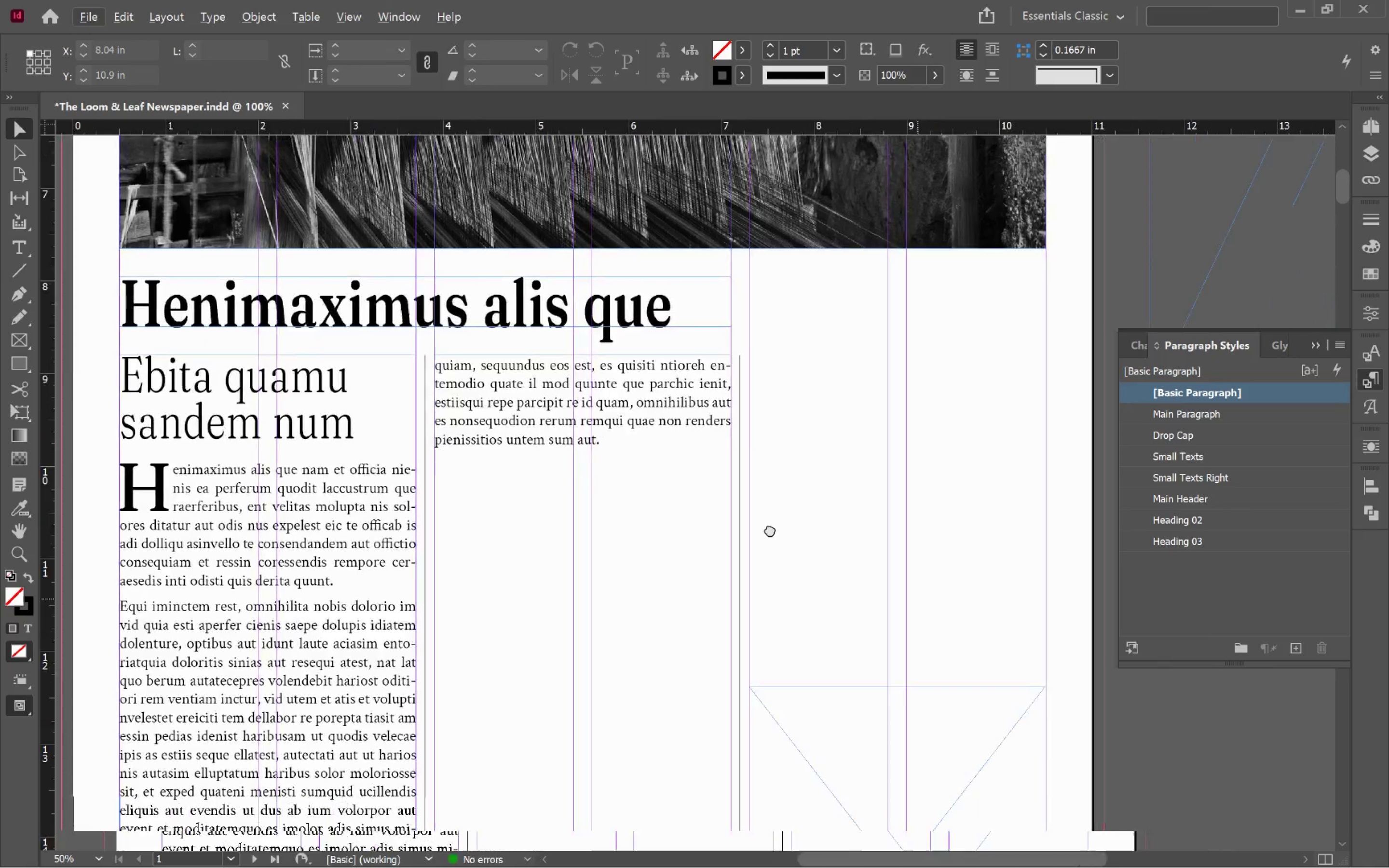 
hold_key(key=Space, duration=1.05)
 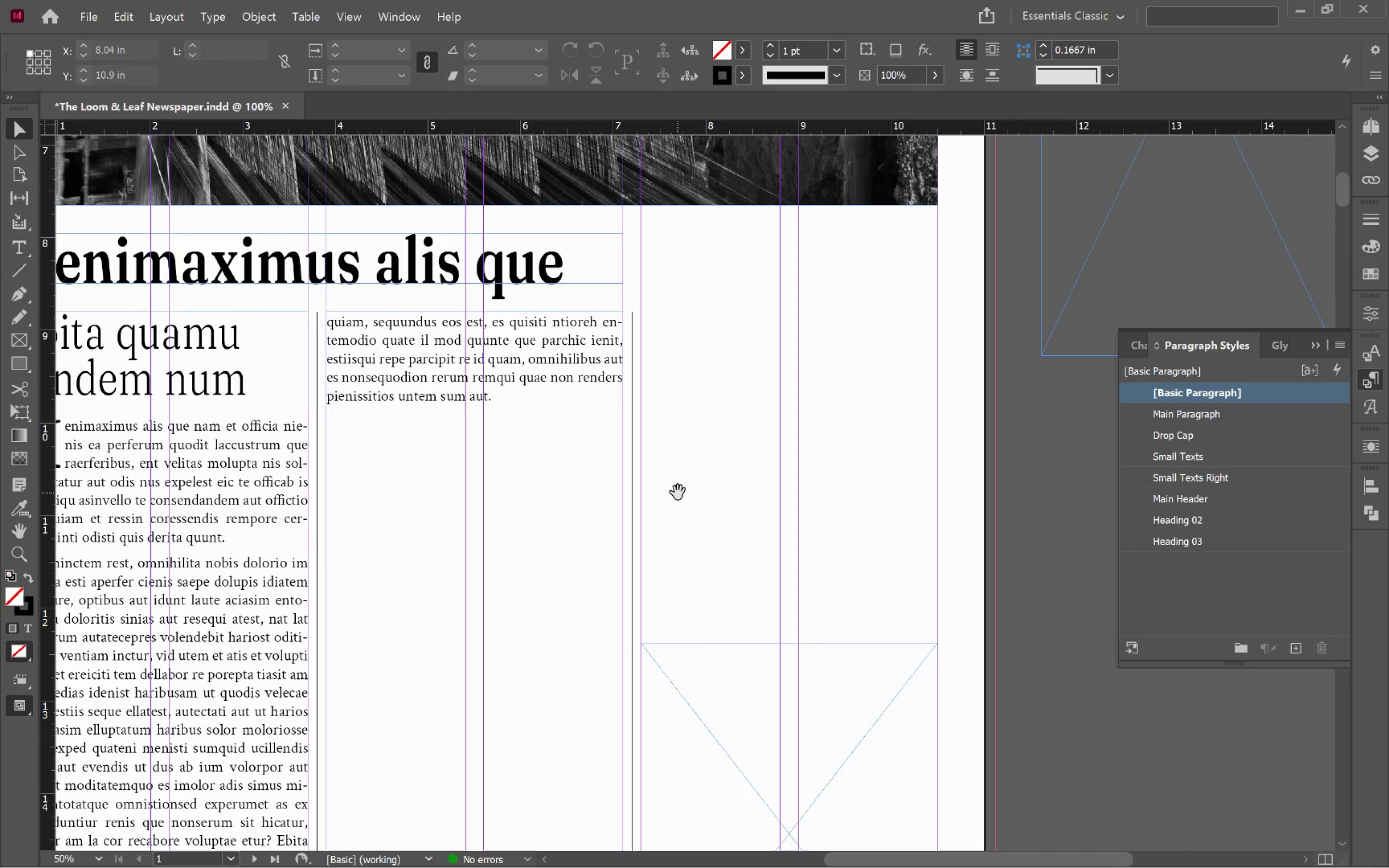 
scroll: coordinate [911, 599], scroll_direction: down, amount: 2.0
 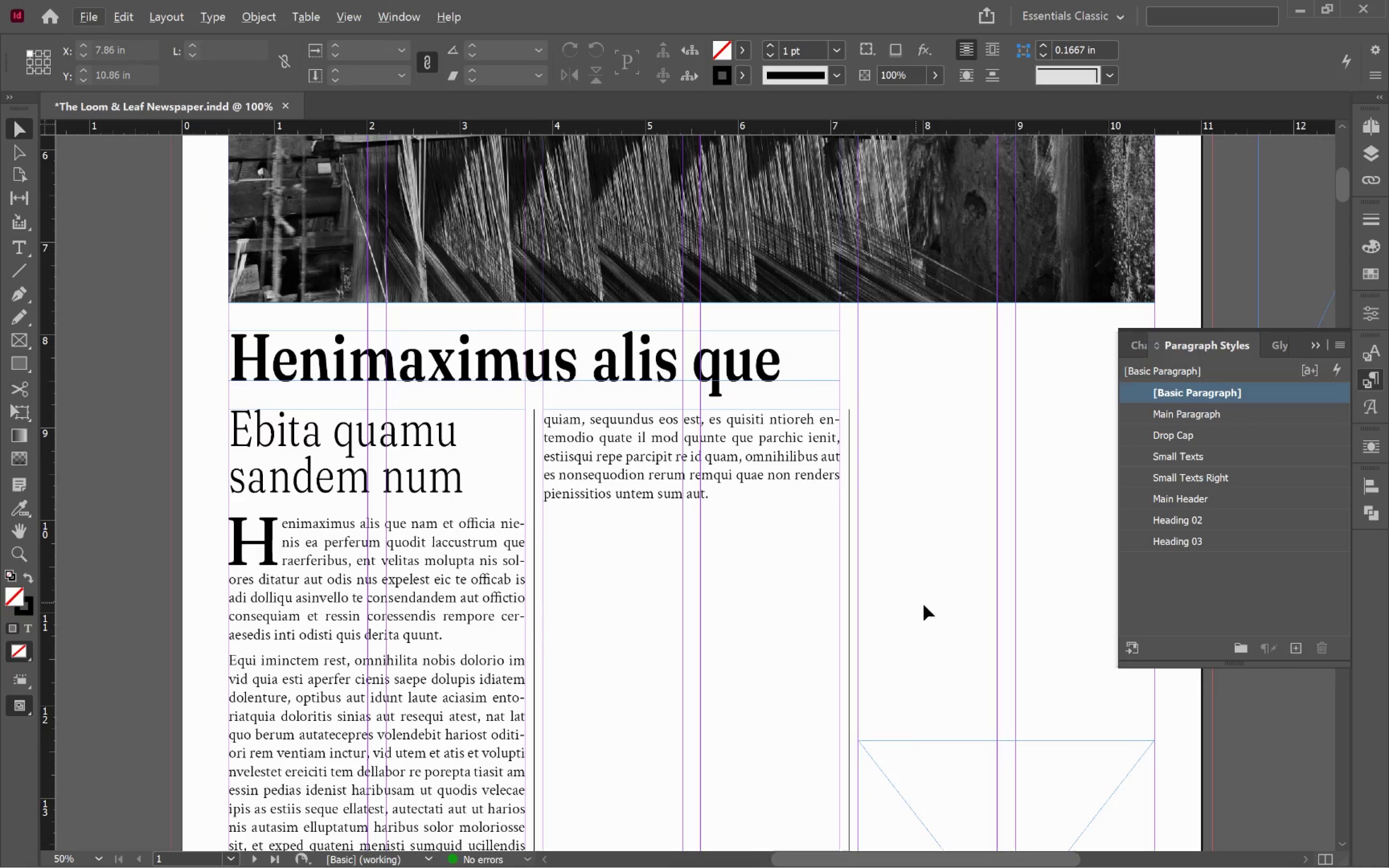 
left_click_drag(start_coordinate=[895, 590], to_coordinate=[678, 492])
 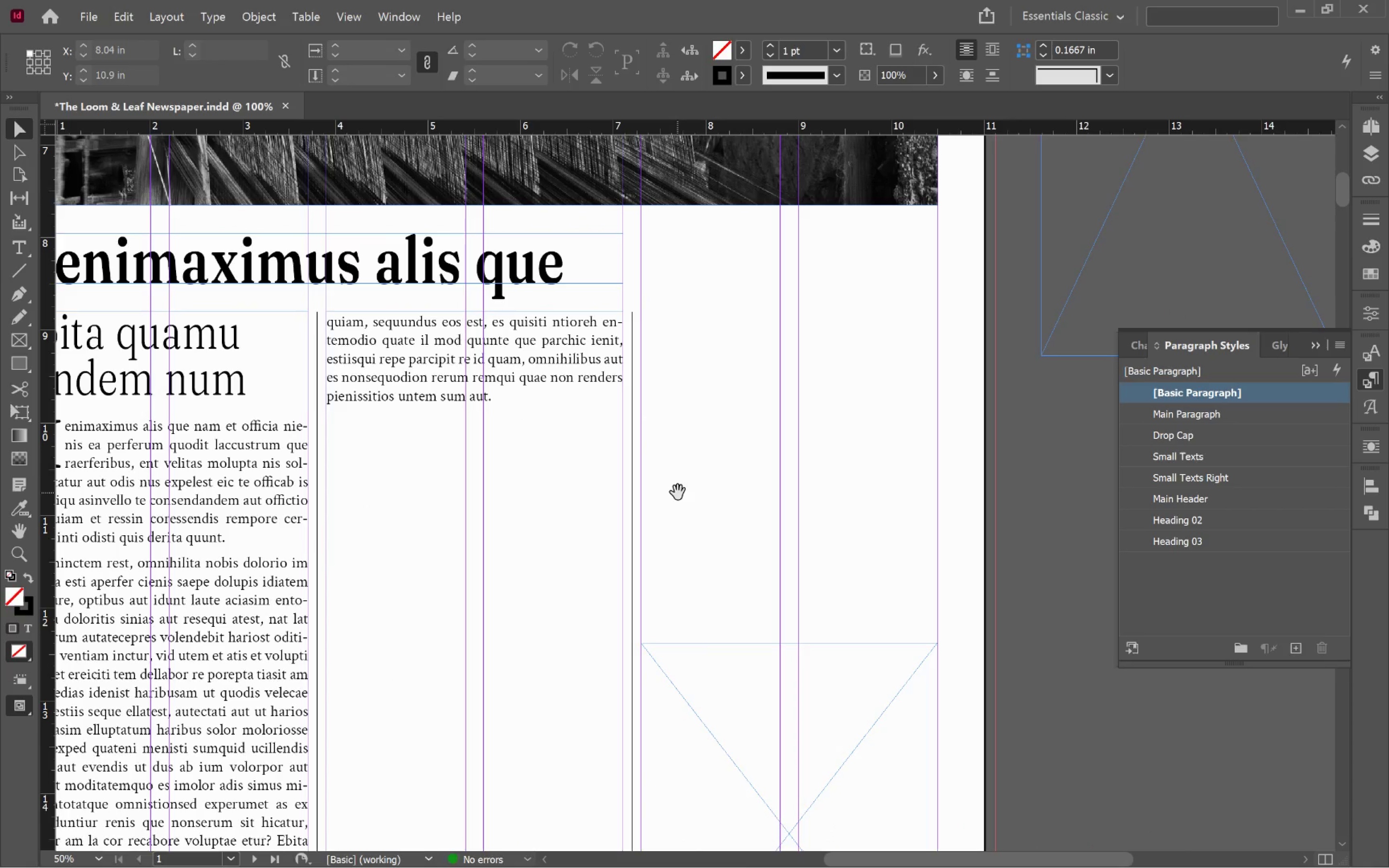 
hold_key(key=AltLeft, duration=0.45)
scroll: coordinate [678, 492], scroll_direction: down, amount: 1.0
 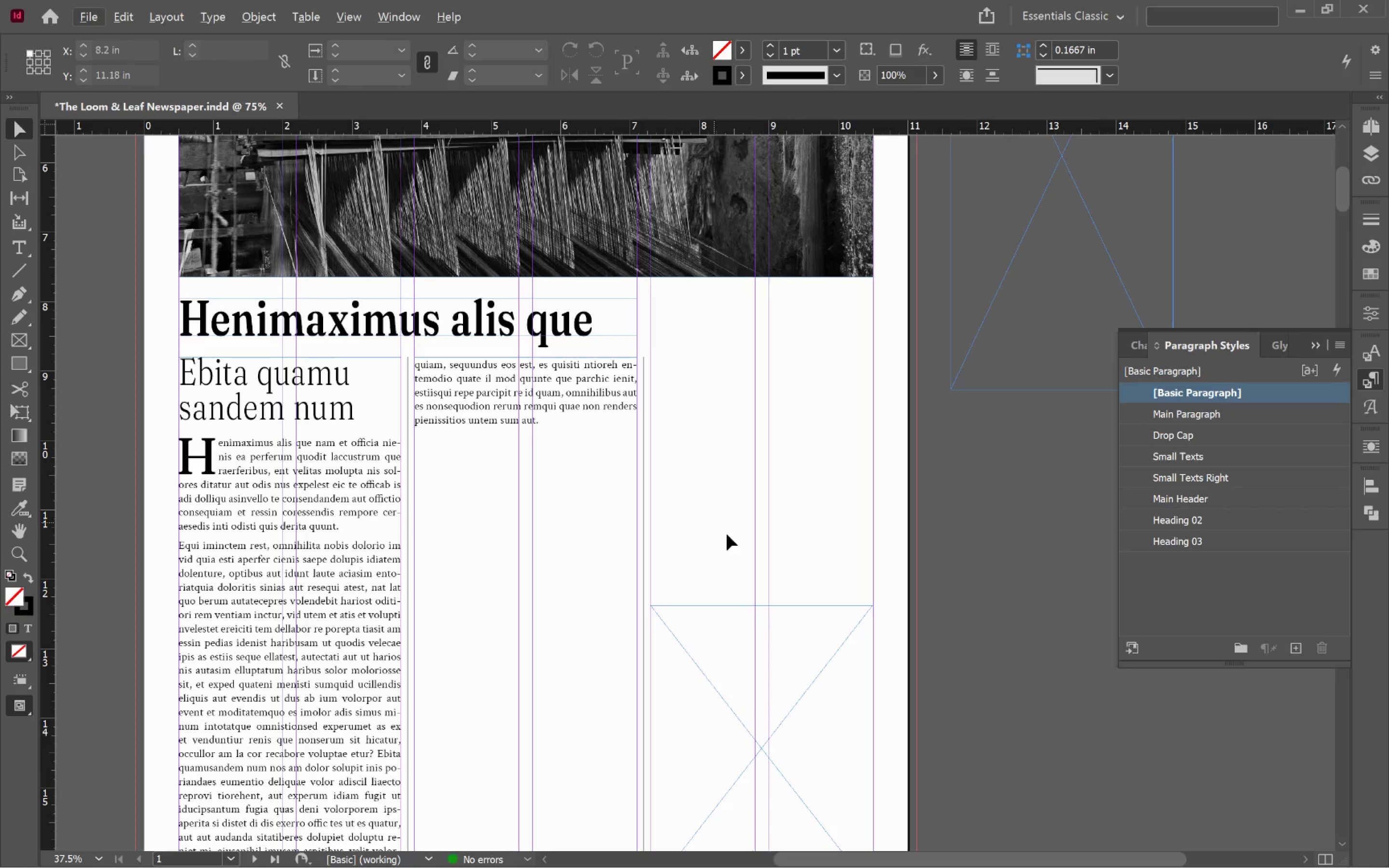 
hold_key(key=Space, duration=1.09)
 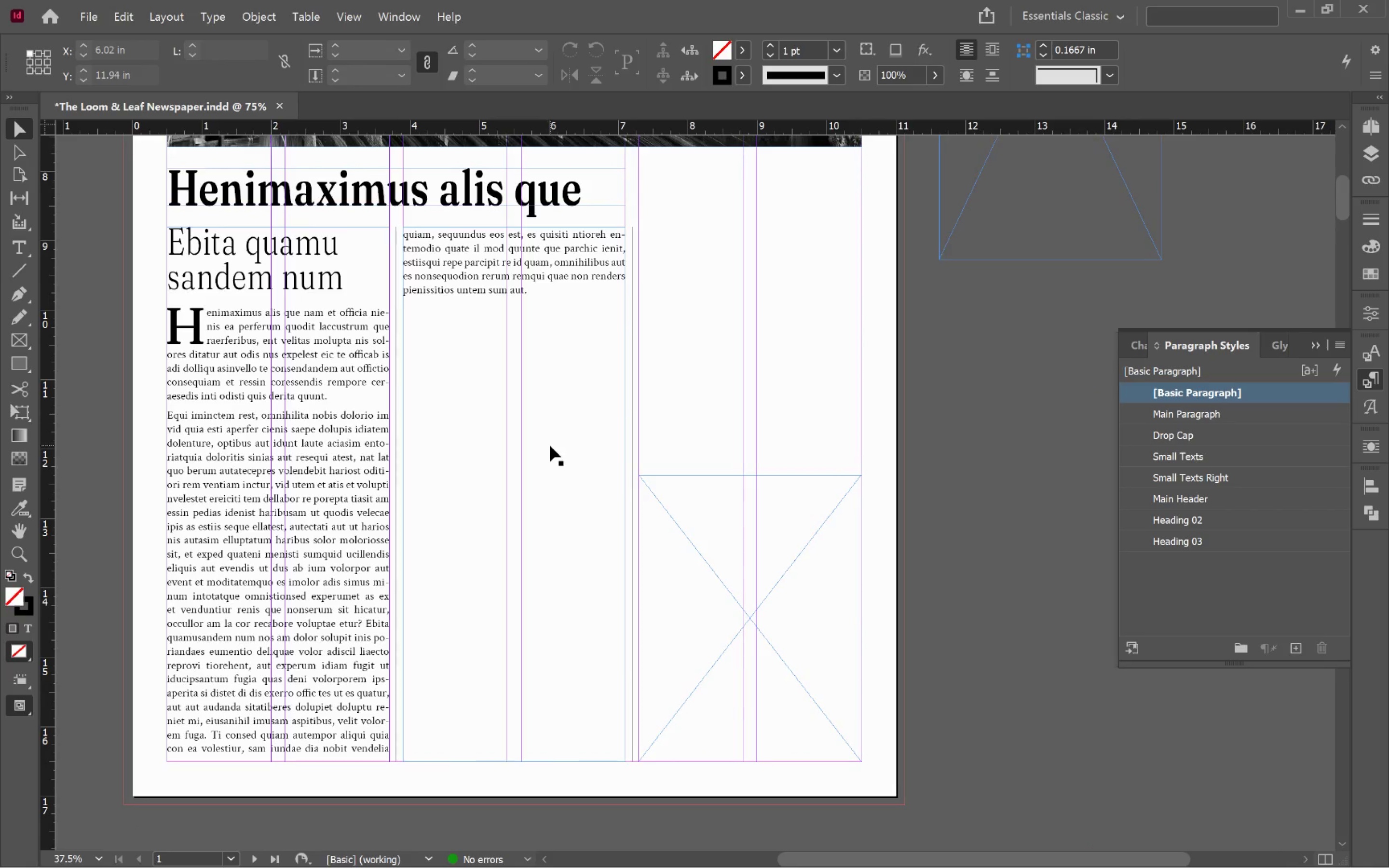 
left_click_drag(start_coordinate=[738, 552], to_coordinate=[726, 421])
 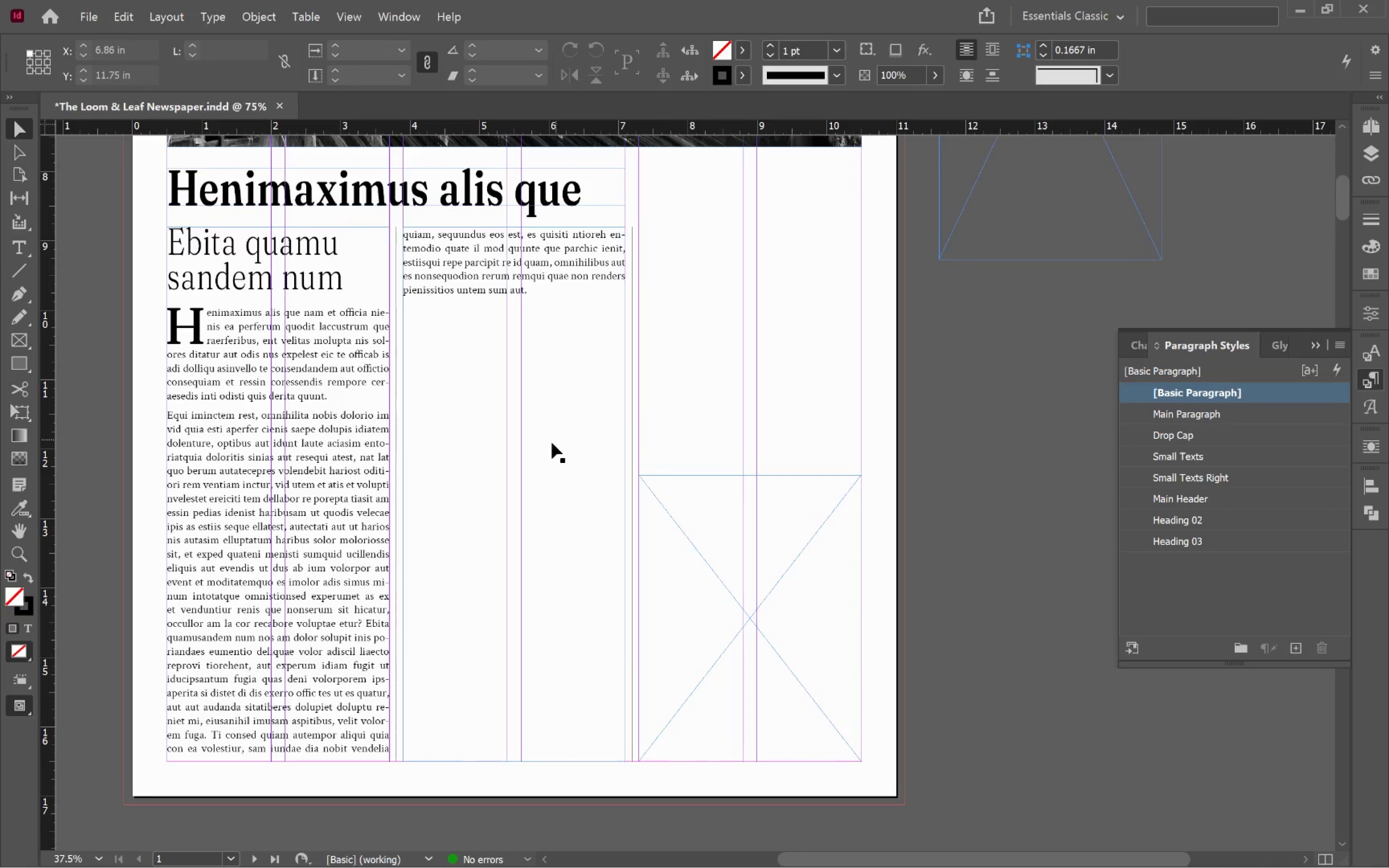 
left_click([550, 446])
 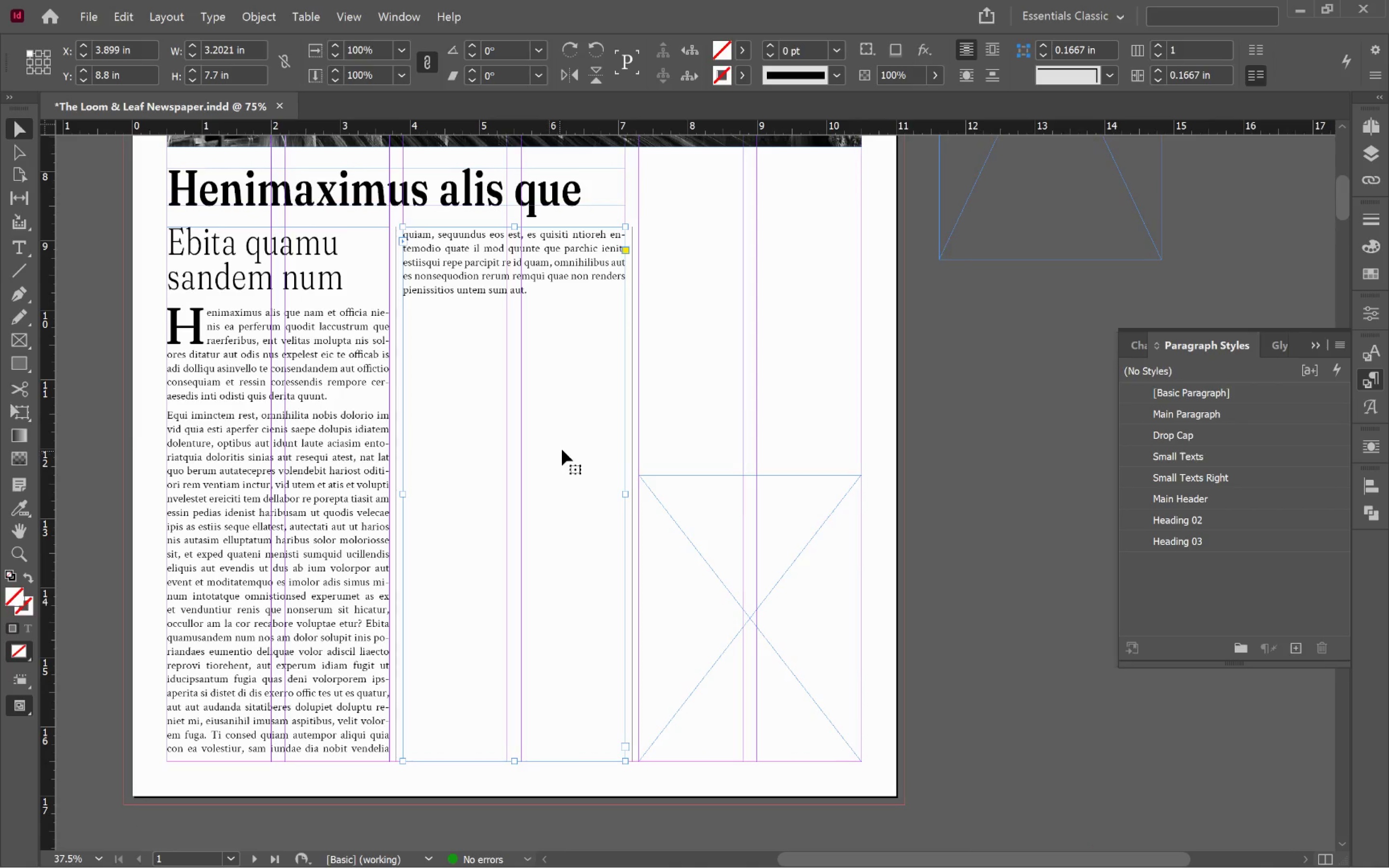 
double_click([592, 429])
 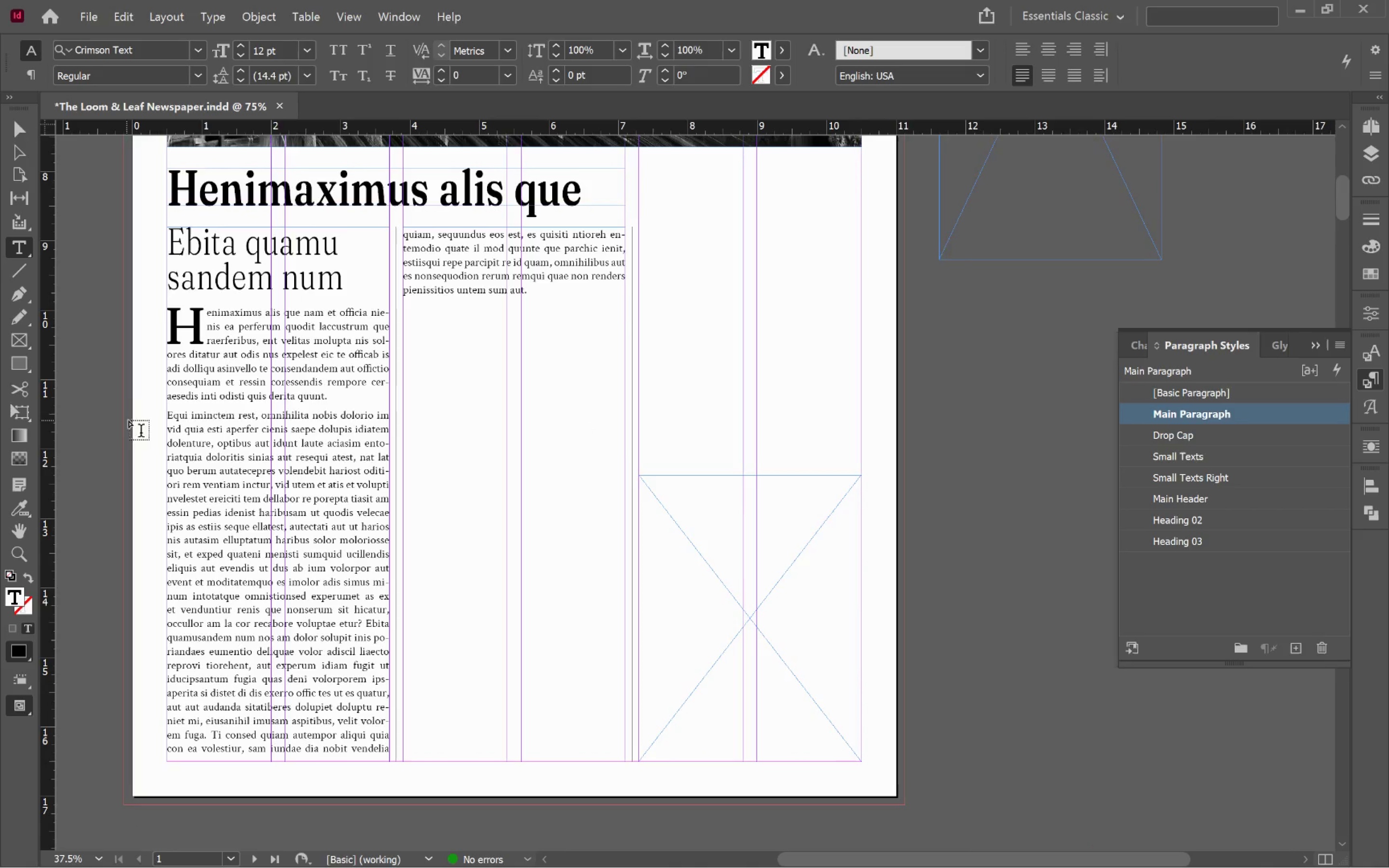 
left_click([168, 418])
 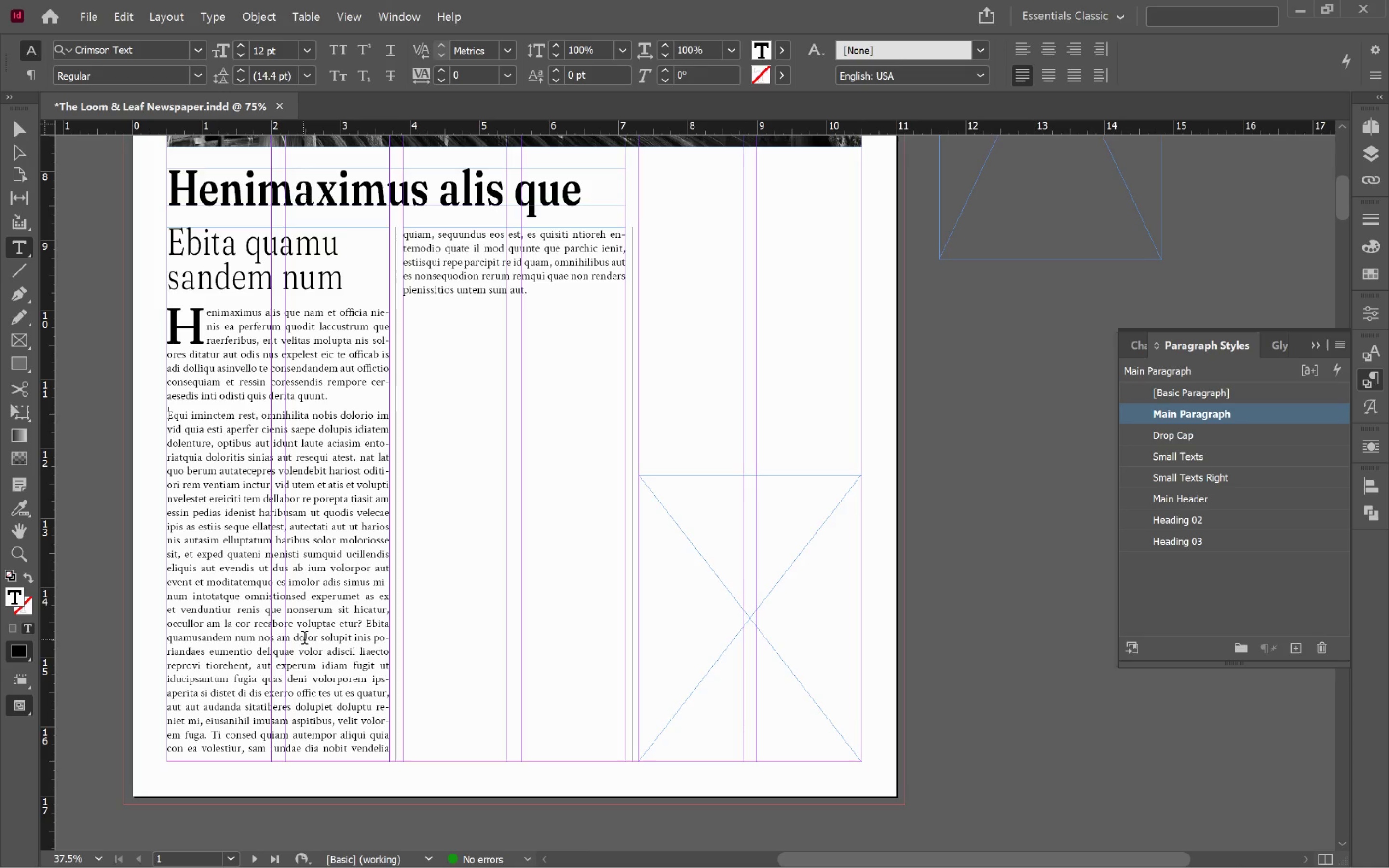 
hold_key(key=AltLeft, duration=0.81)
scroll: coordinate [294, 635], scroll_direction: up, amount: 3.0
 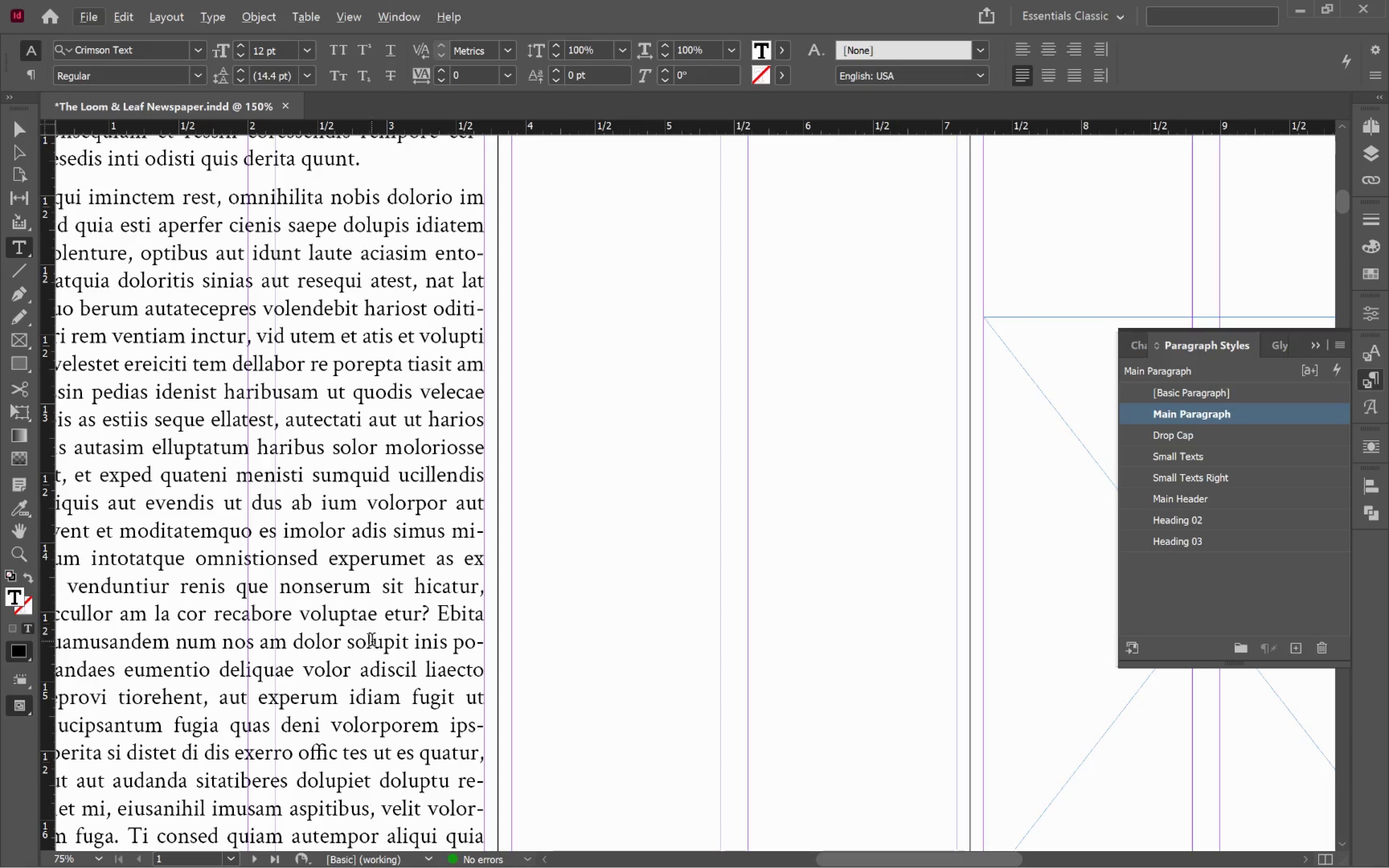 
key(Control+ControlLeft)
 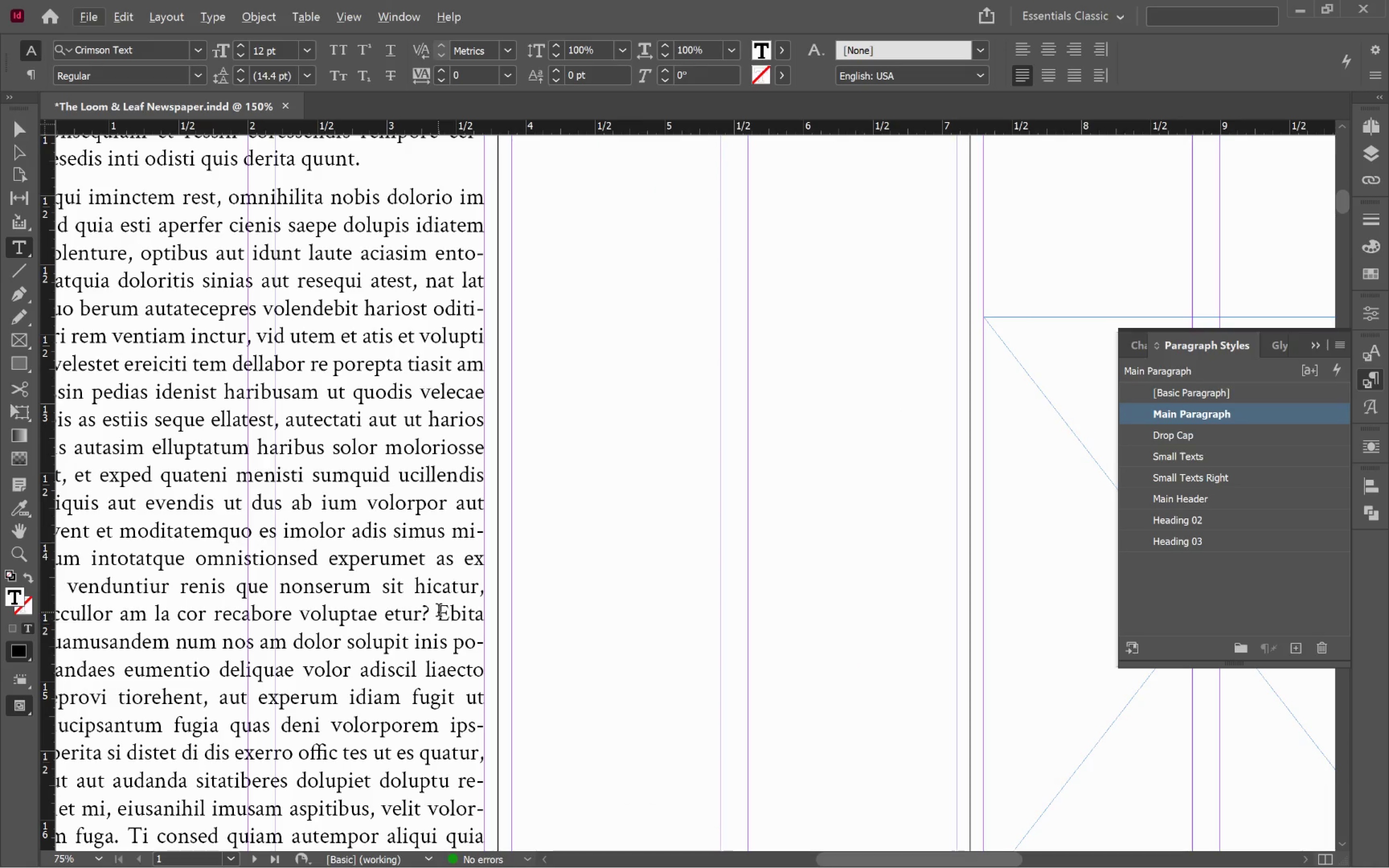 
left_click([438, 612])
 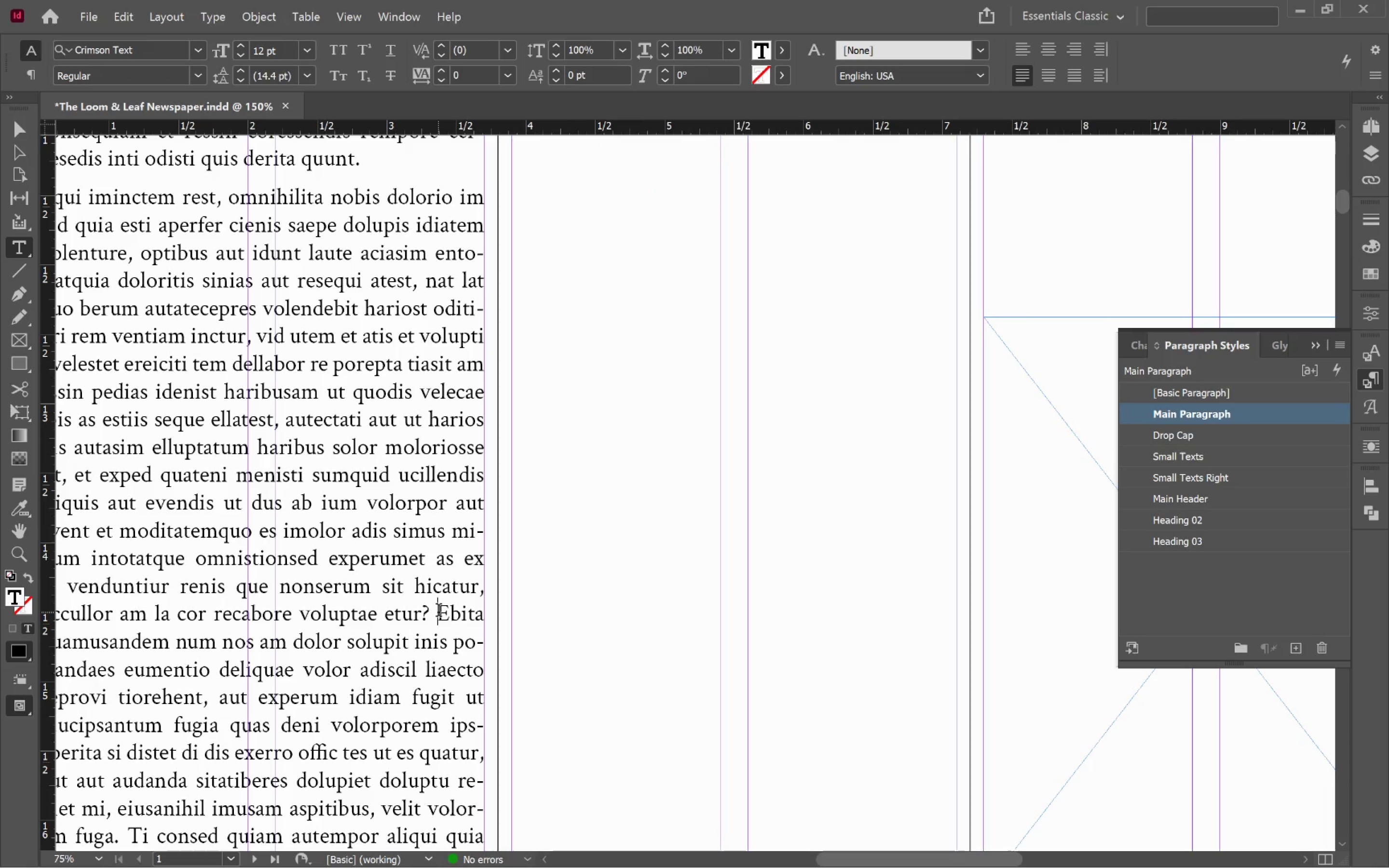 
key(Enter)
 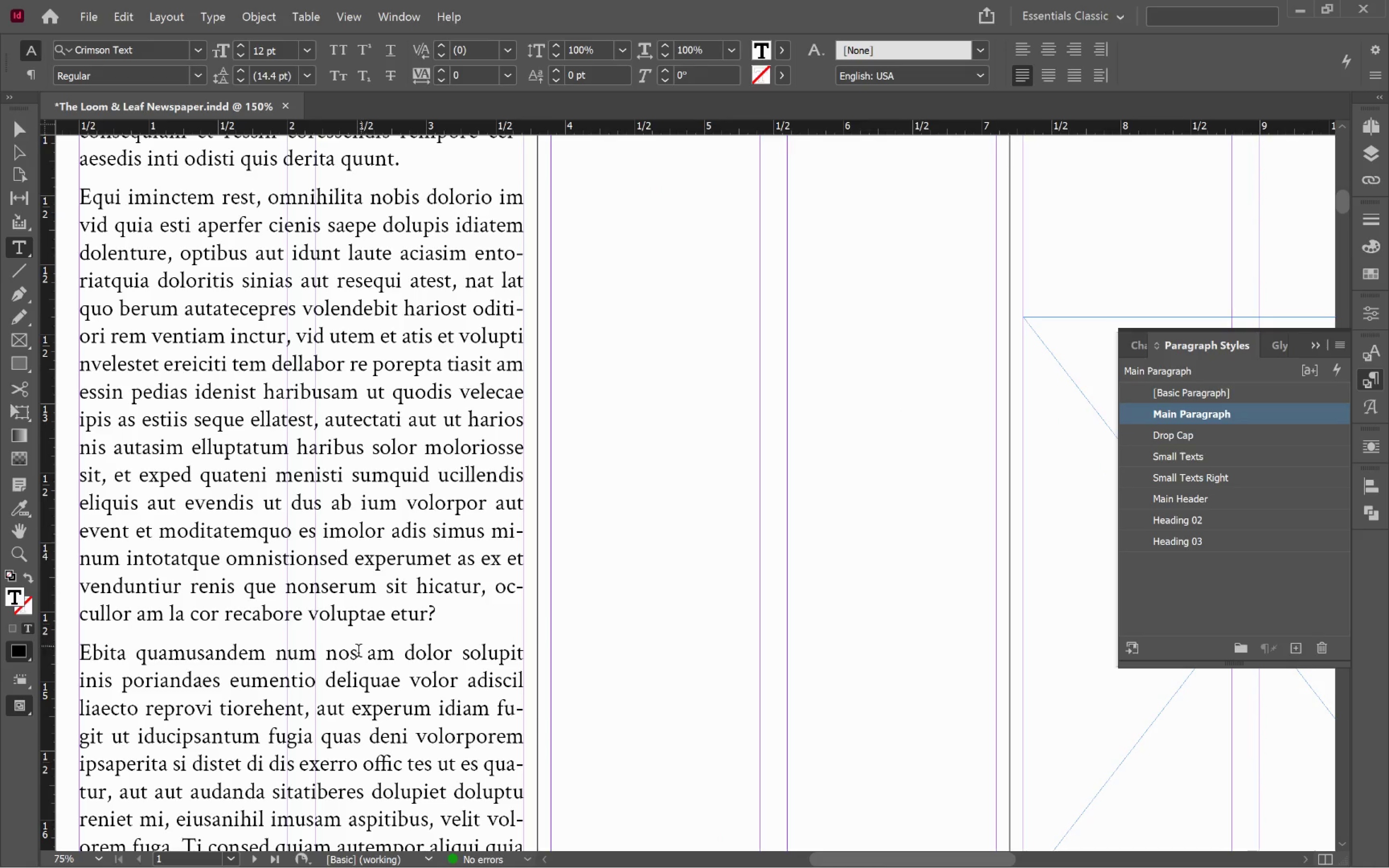 
scroll: coordinate [354, 656], scroll_direction: down, amount: 4.0
 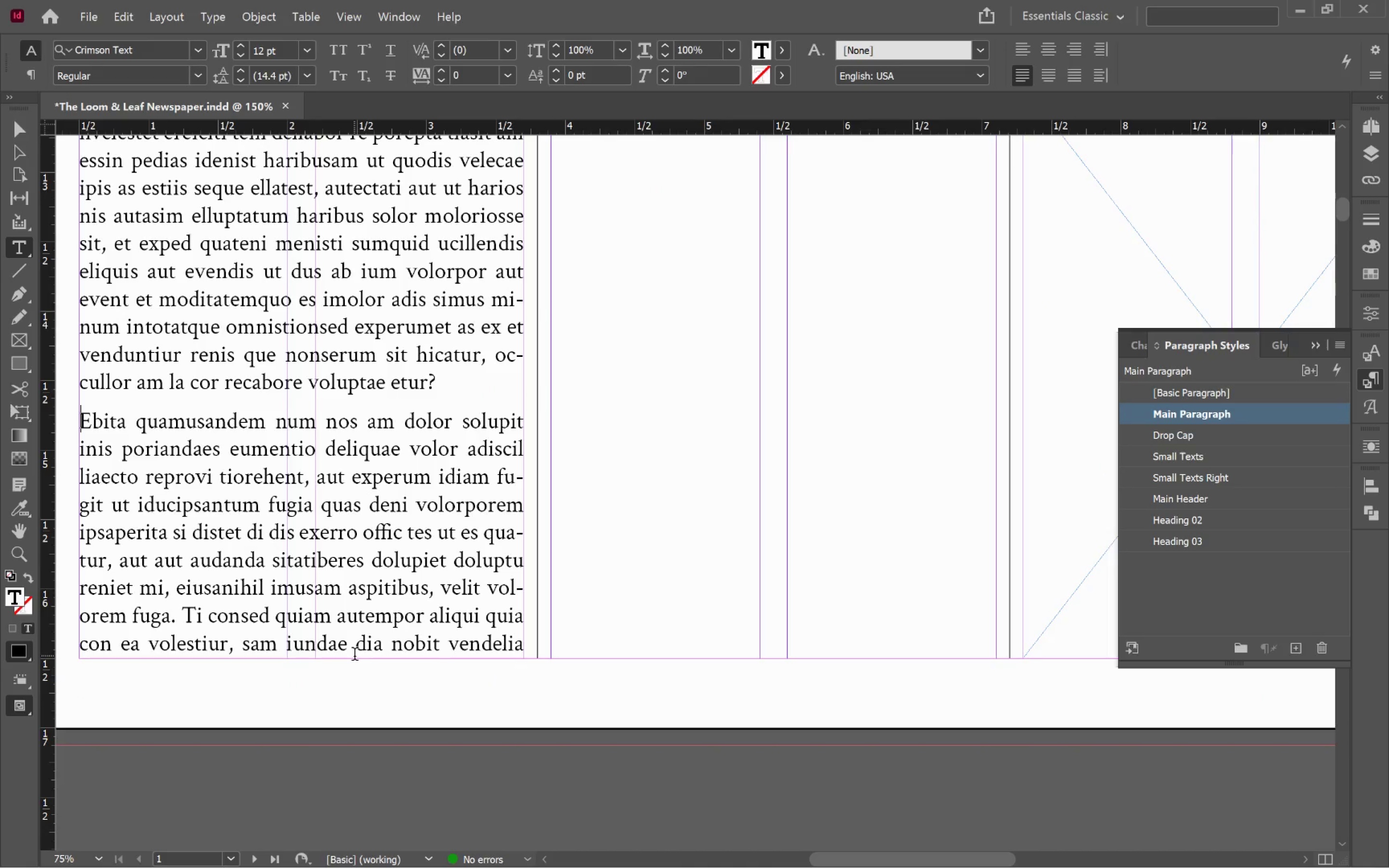 
scroll: coordinate [354, 655], scroll_direction: up, amount: 4.0
 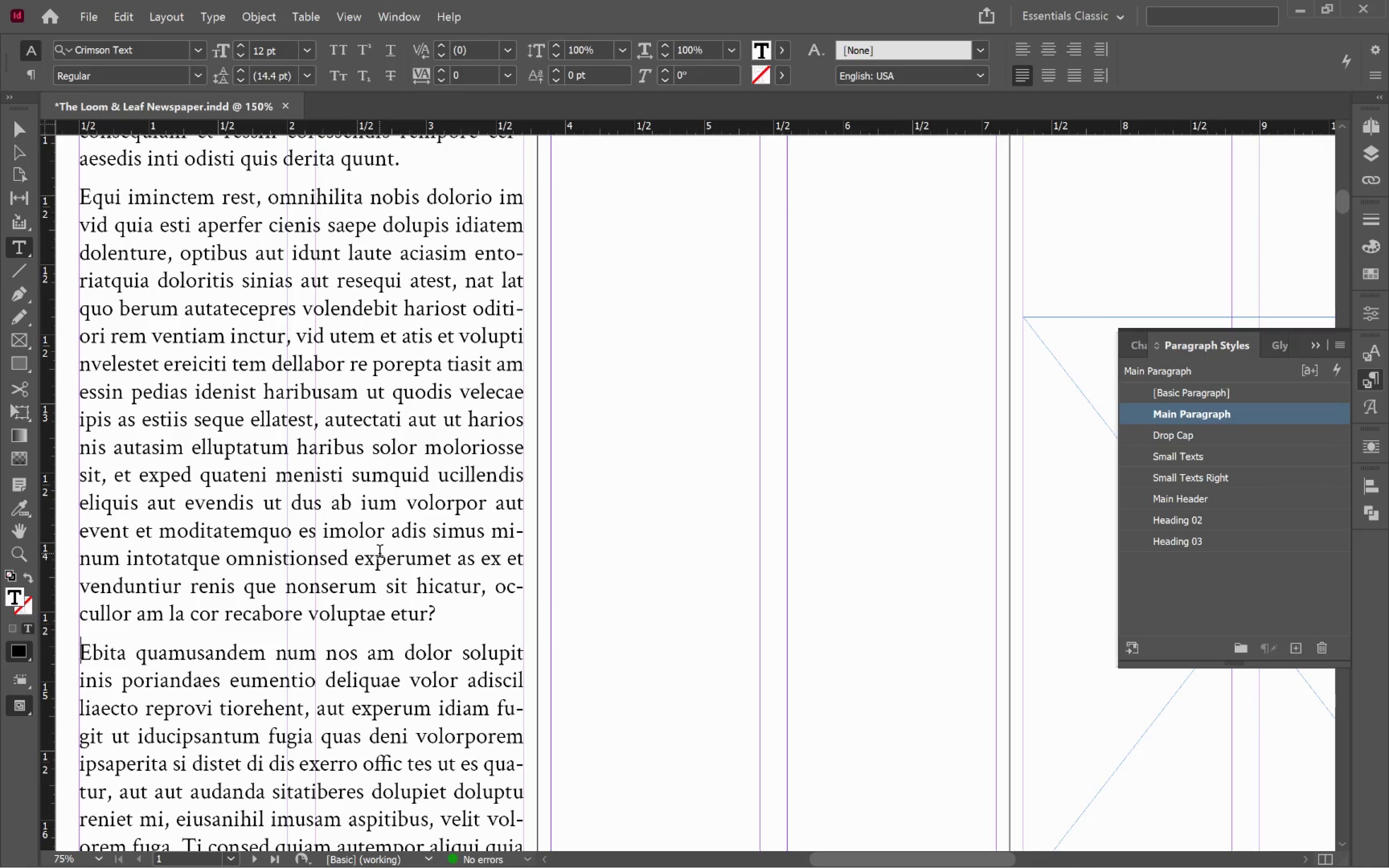 
wait(7.37)
 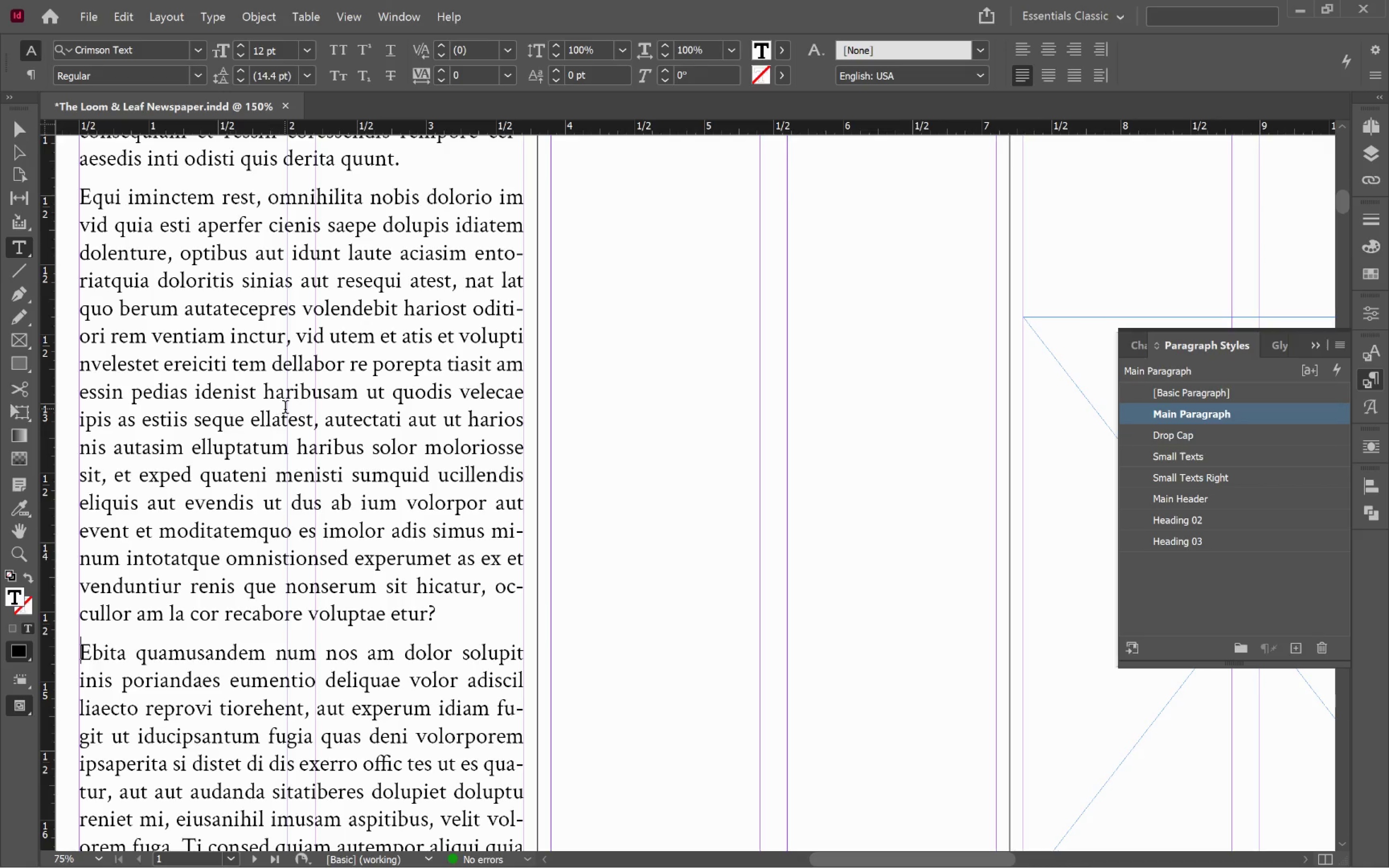 
hold_key(key=AltLeft, duration=0.7)
scroll: coordinate [385, 543], scroll_direction: down, amount: 2.0
 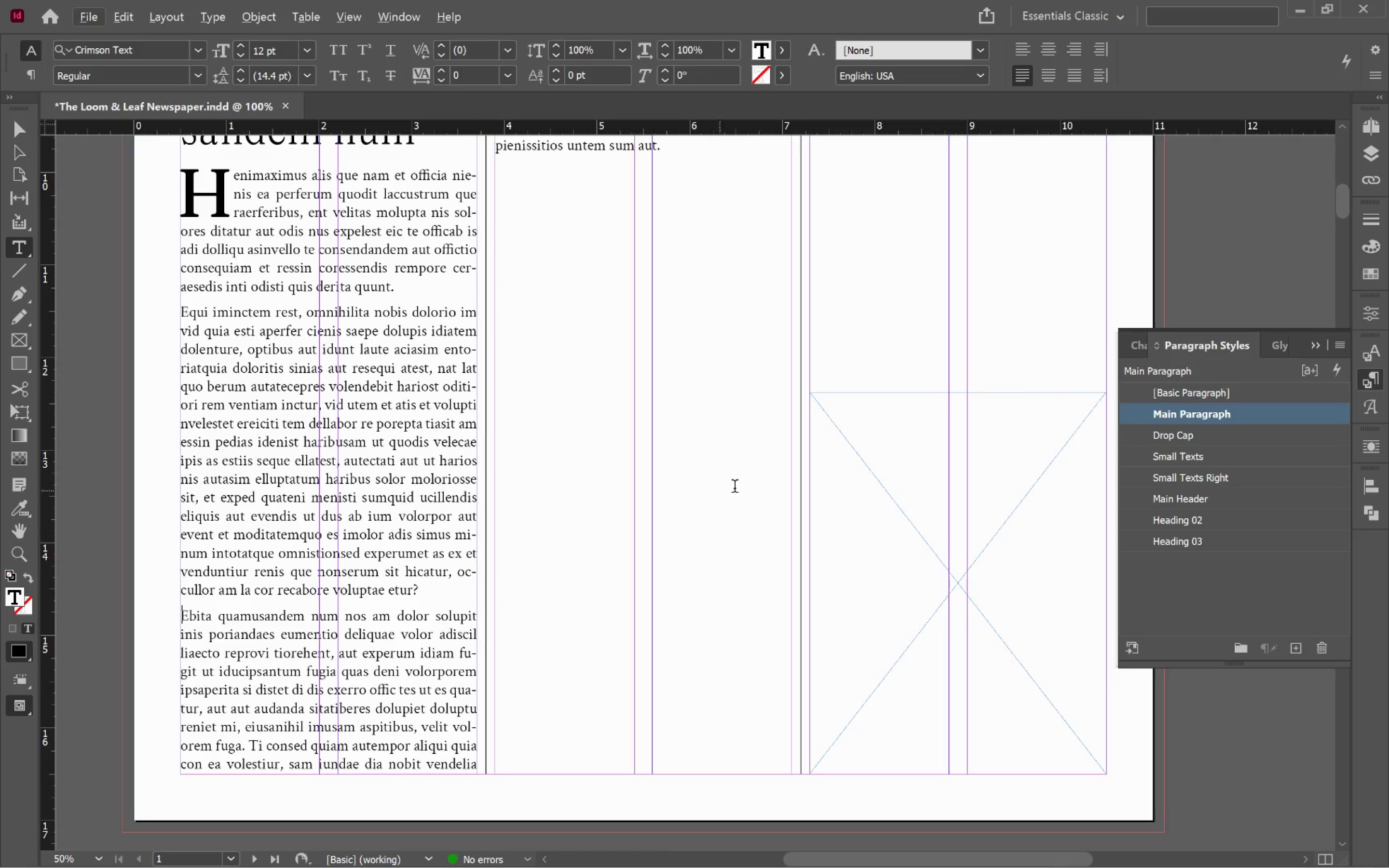 
left_click([750, 486])
 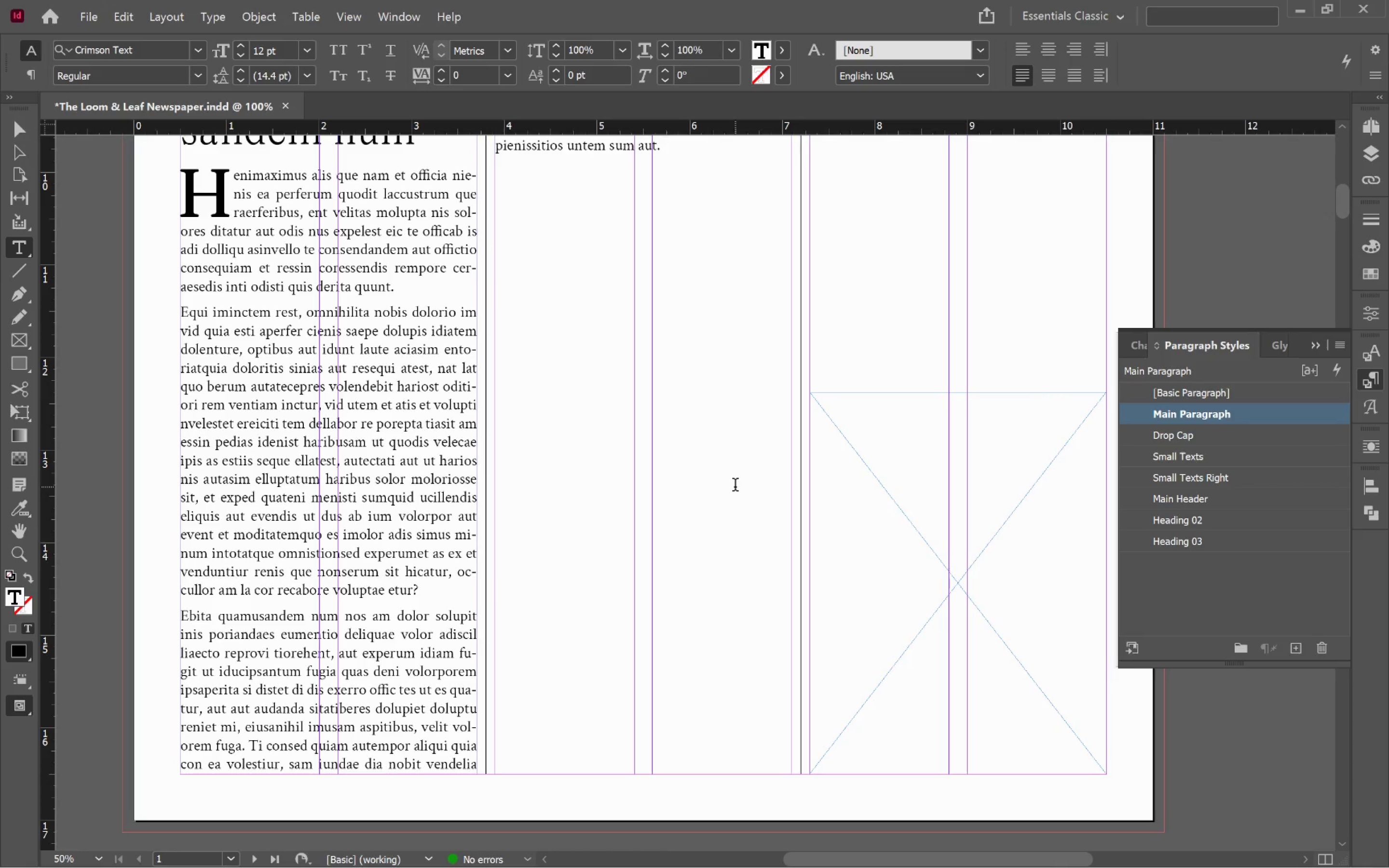 
key(Enter)
 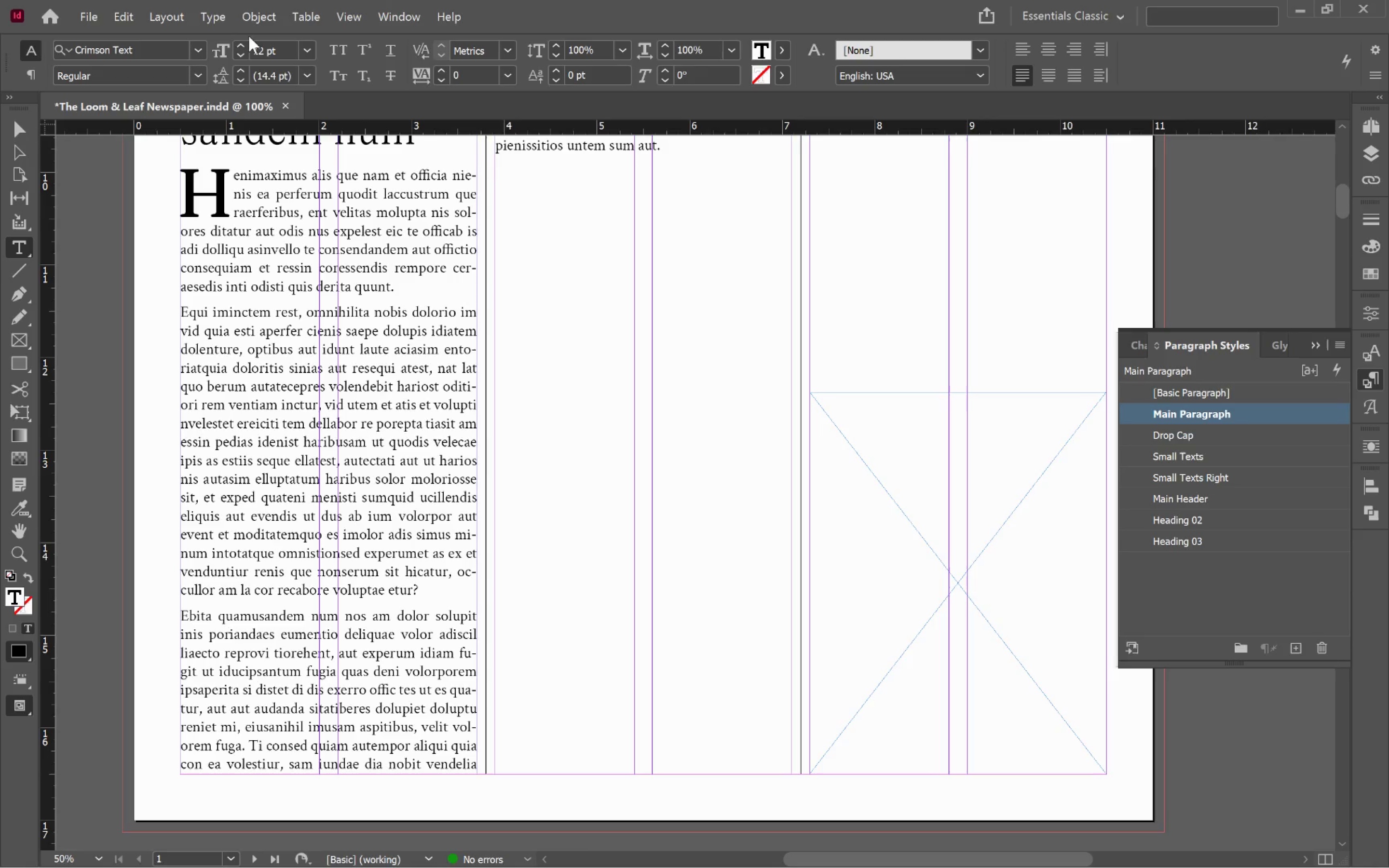 
left_click([223, 21])
 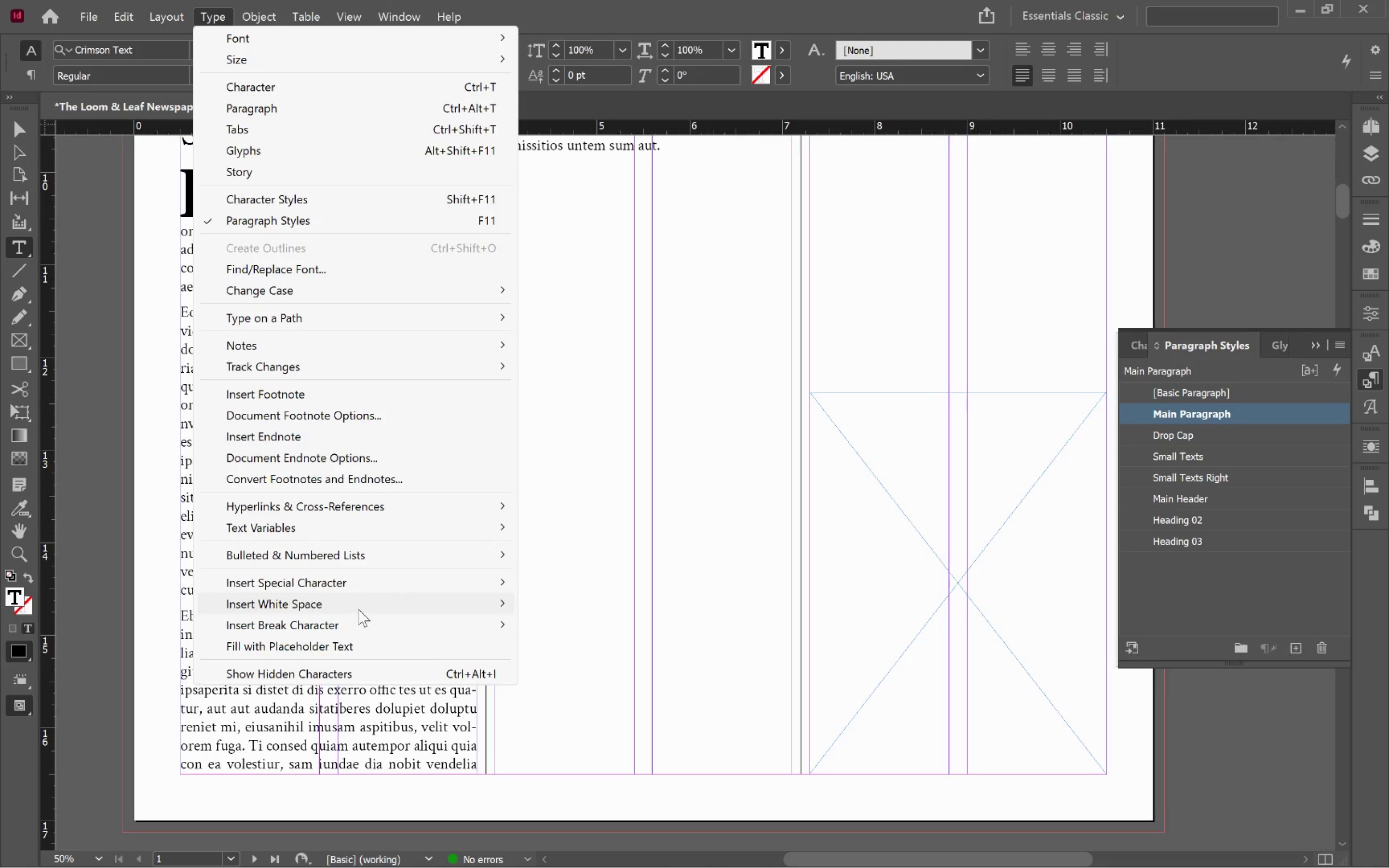 
left_click([378, 645])
 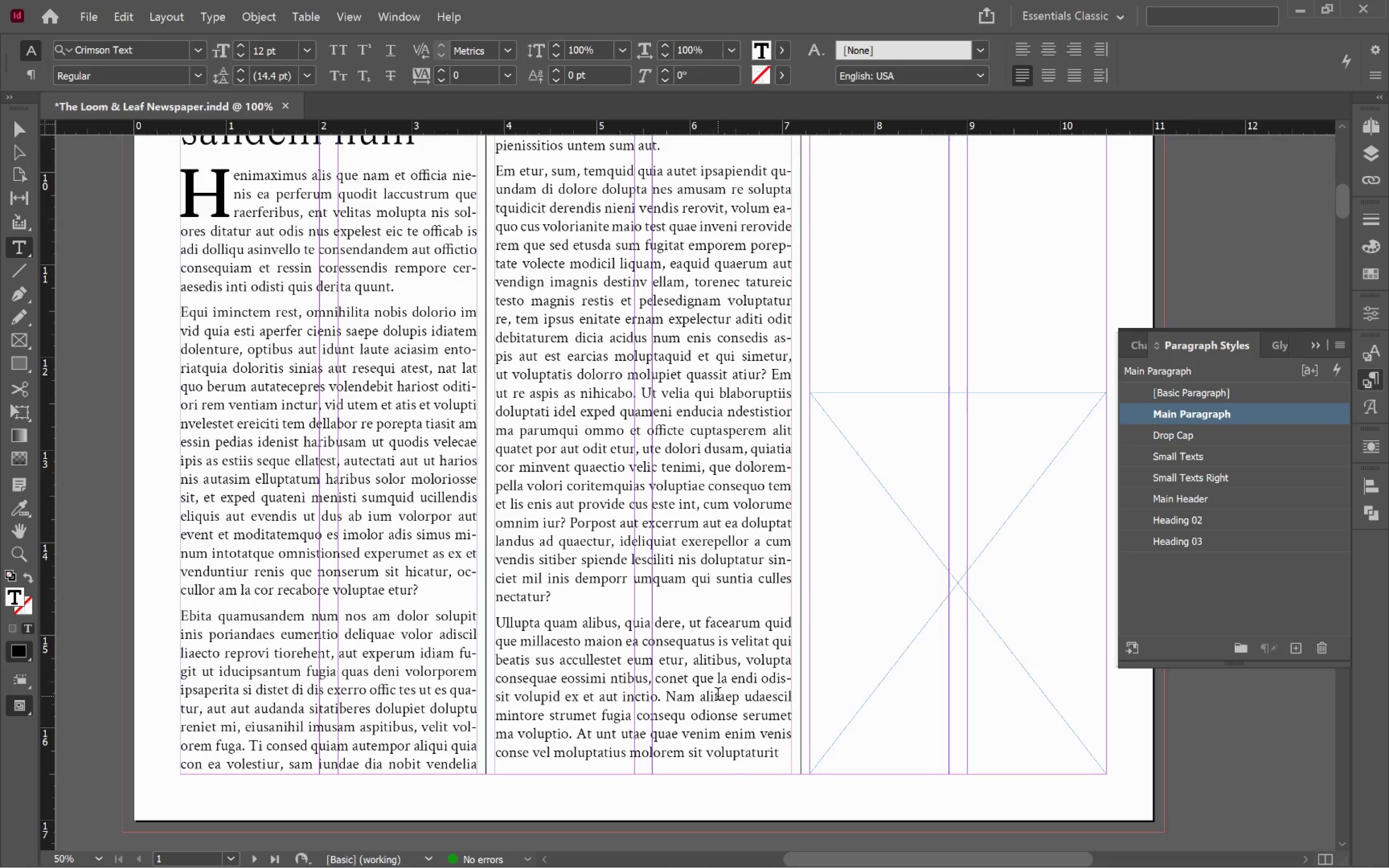 
key(Period)
 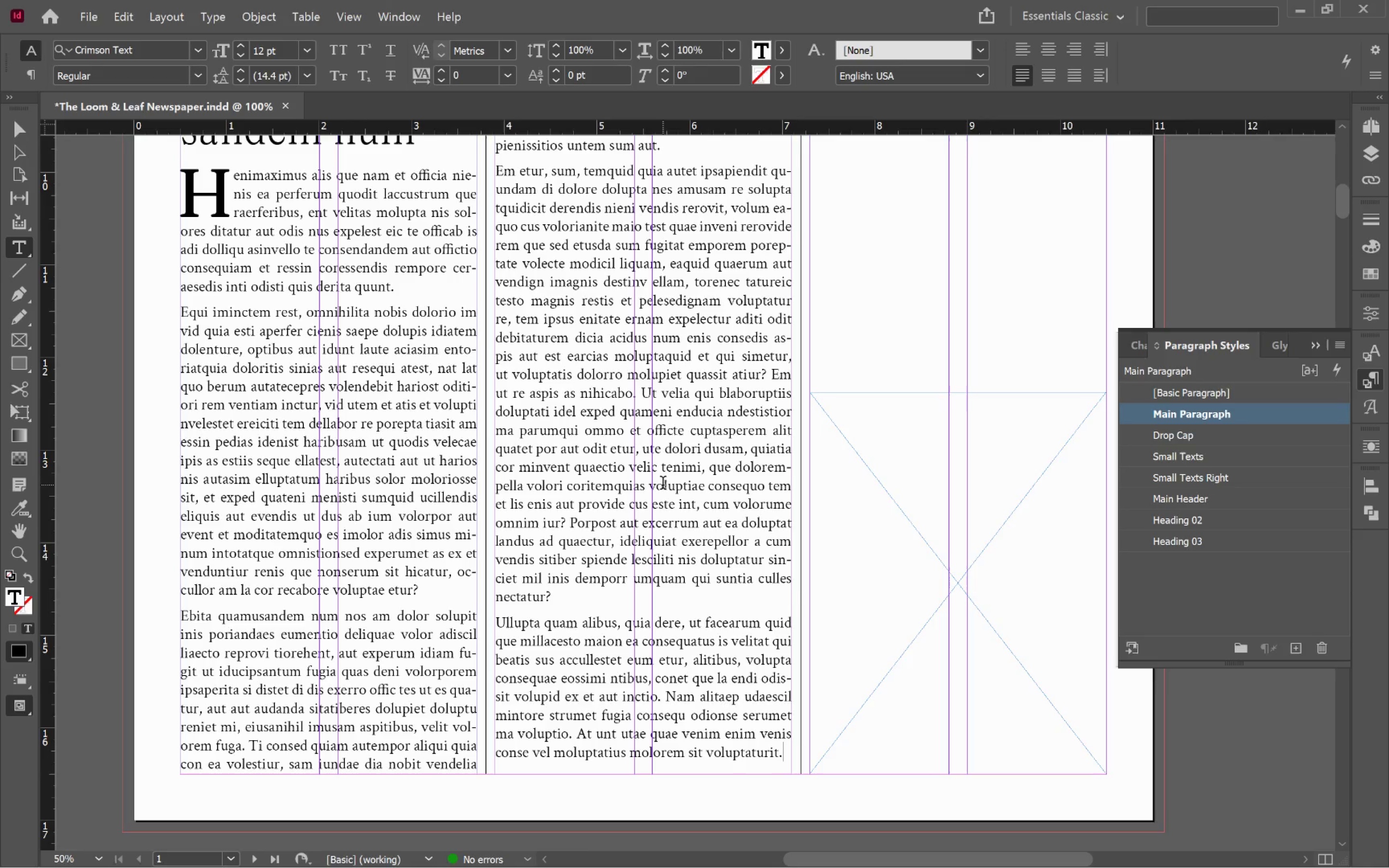 
wait(7.3)
 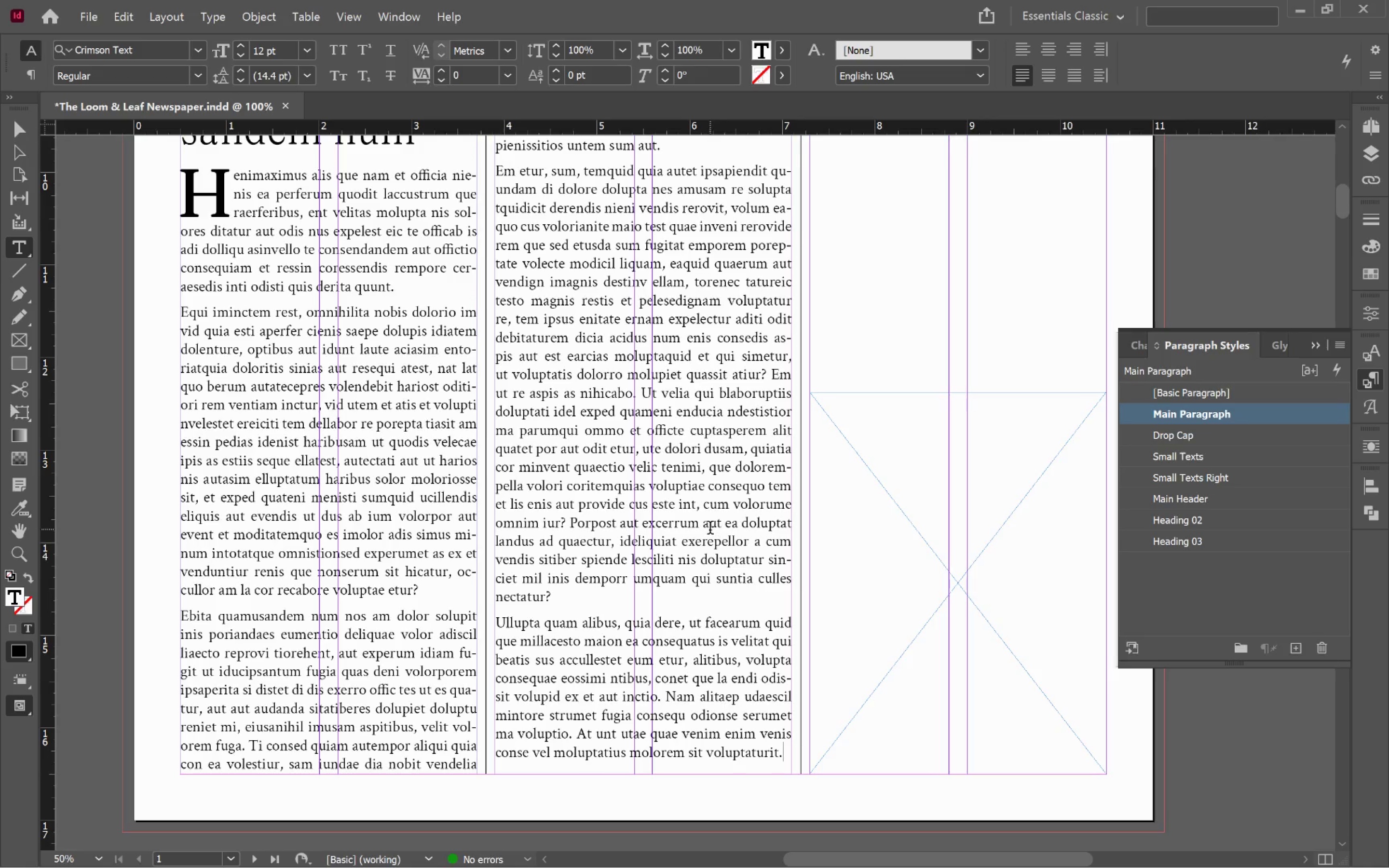 
left_click([772, 374])
 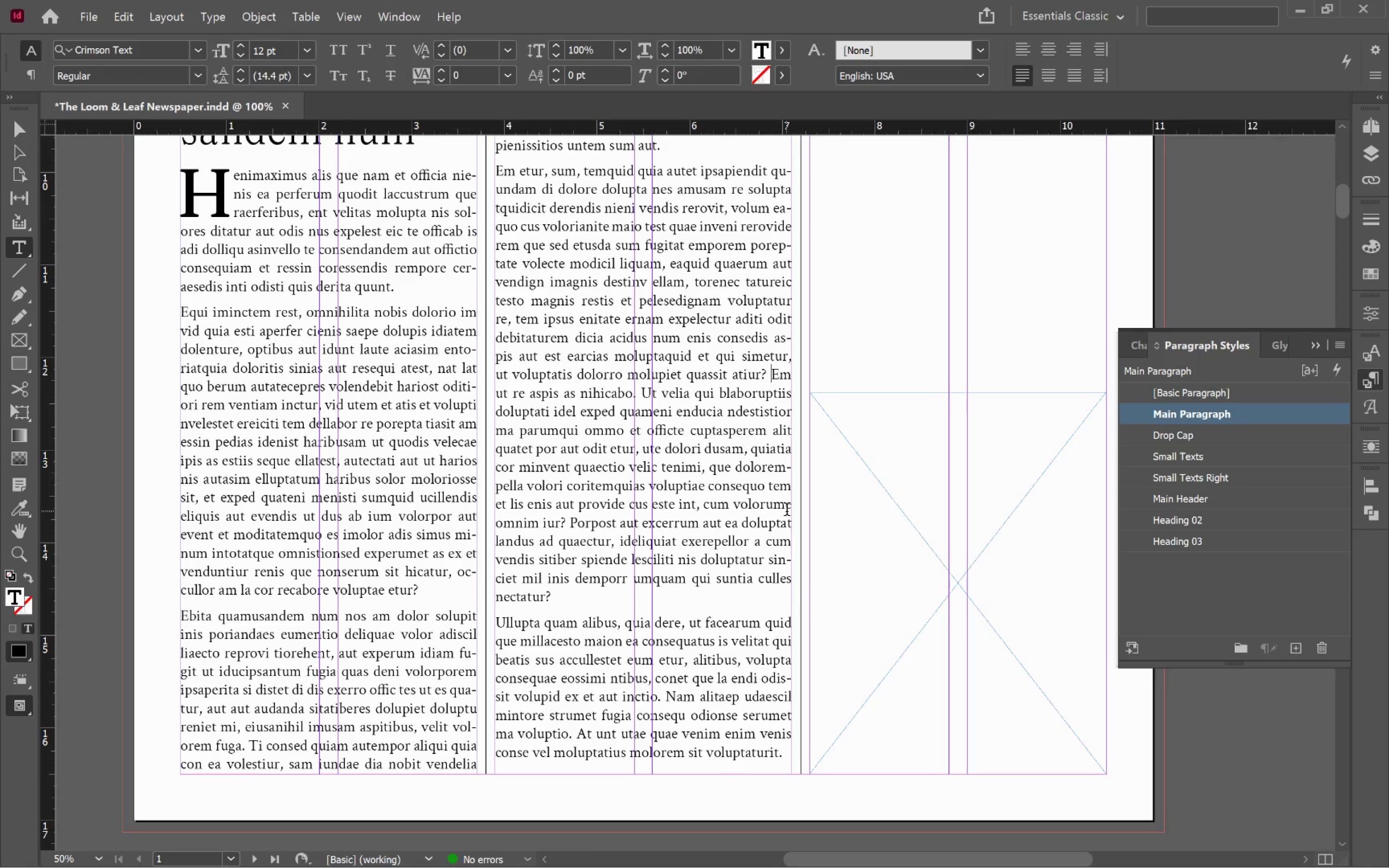 
key(Enter)
 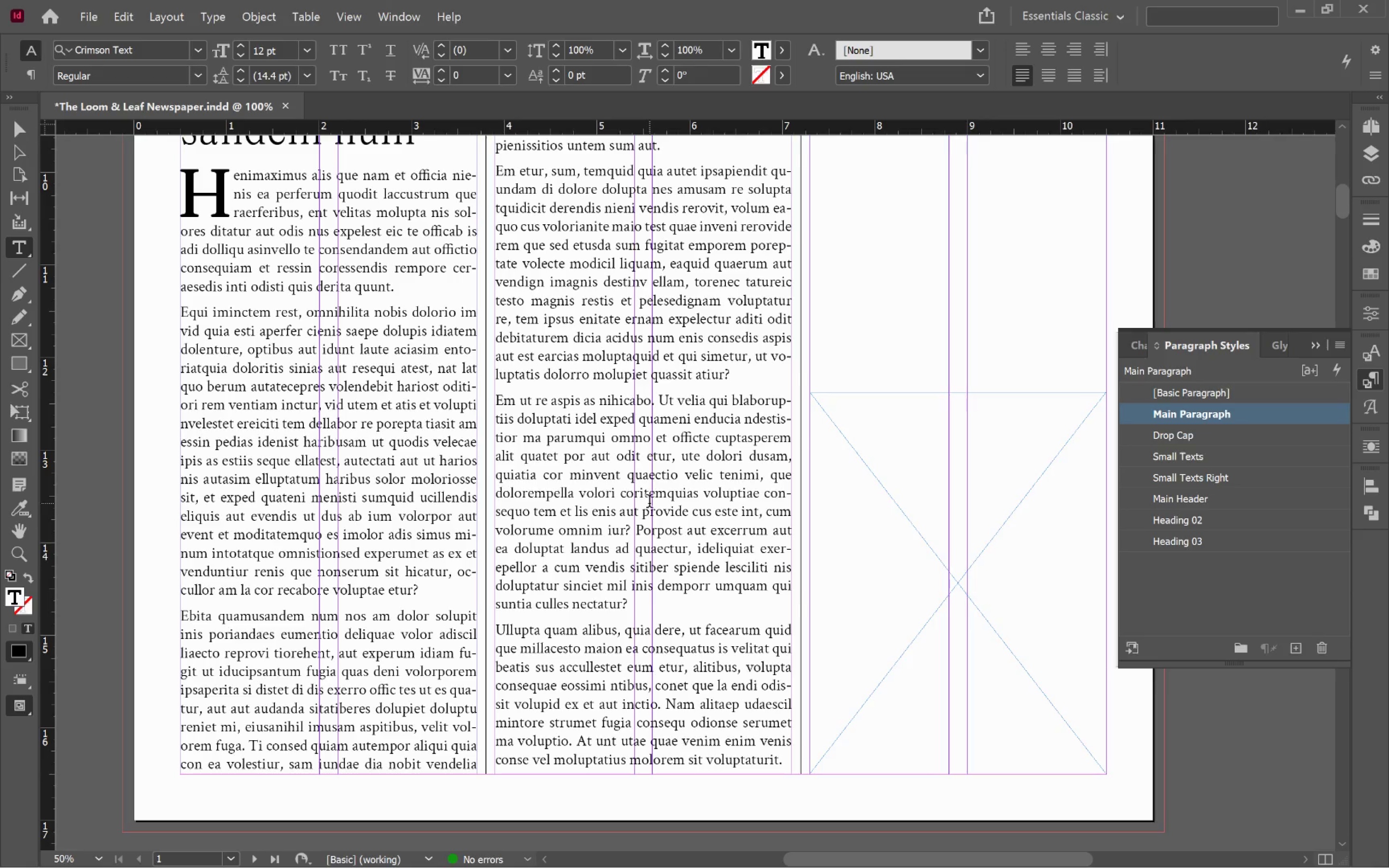 
hold_key(key=AltLeft, duration=0.55)
scroll: coordinate [649, 503], scroll_direction: down, amount: 2.0
 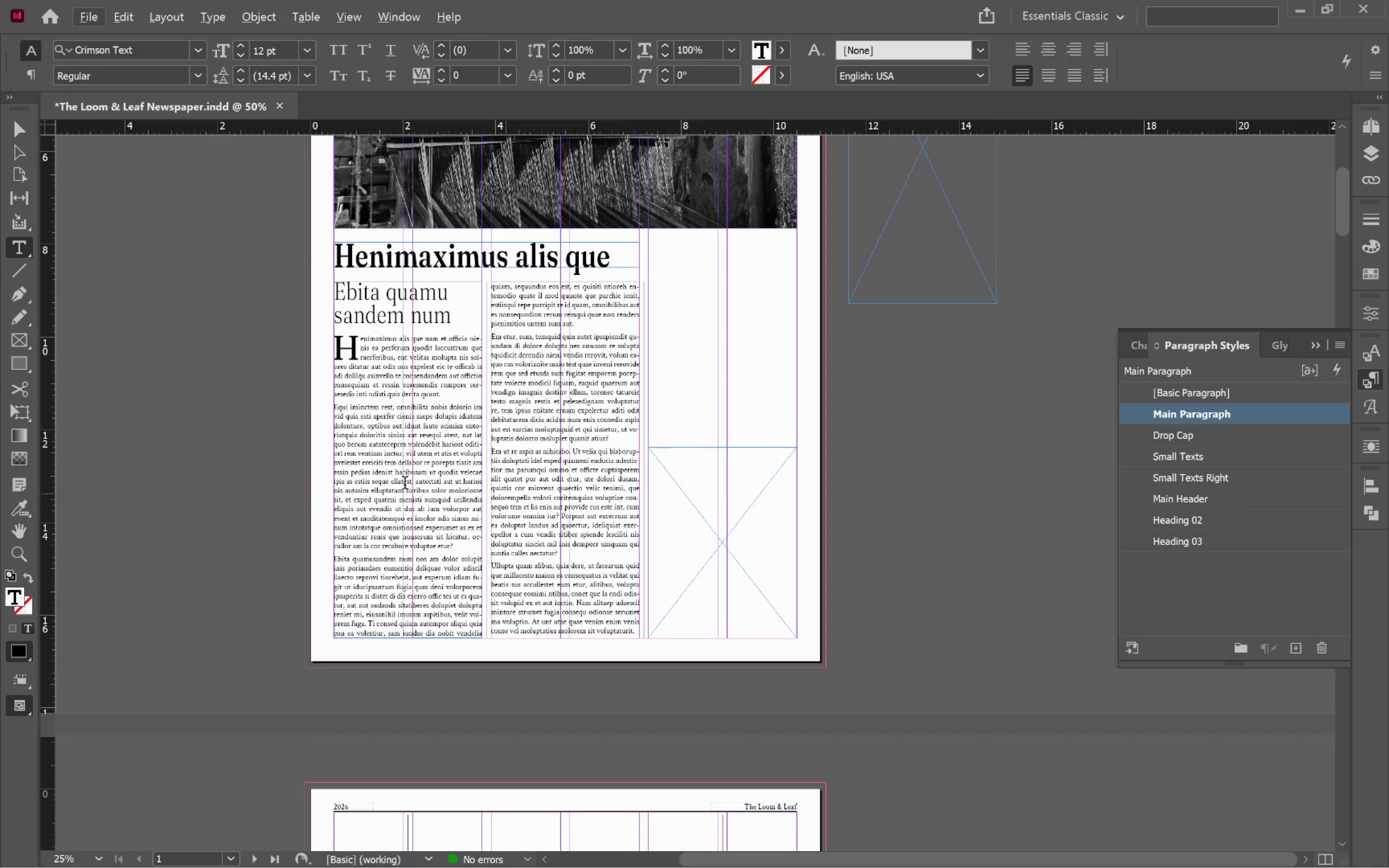 
hold_key(key=ControlLeft, duration=0.69)
left_click([268, 481])
 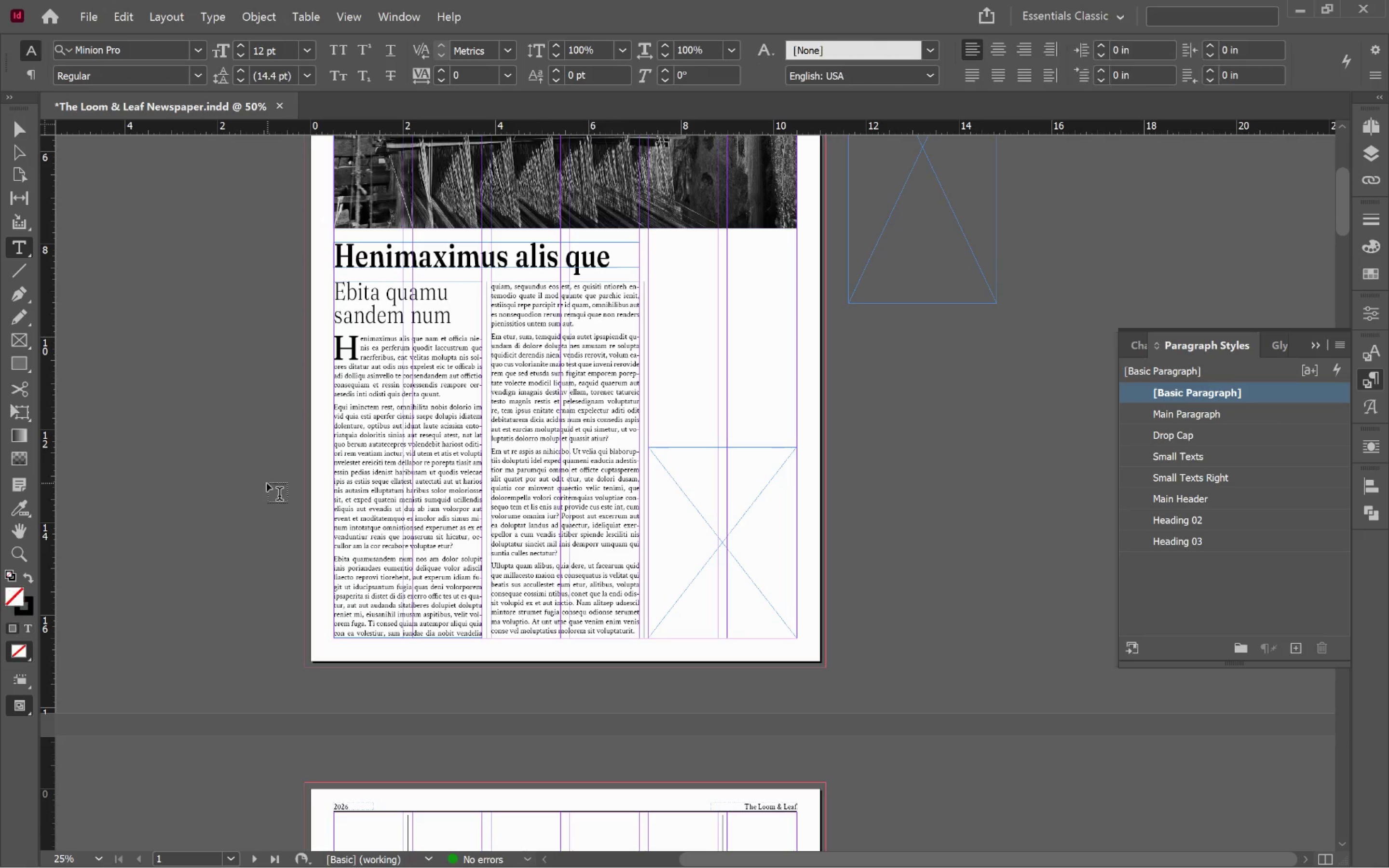 
key(V)
 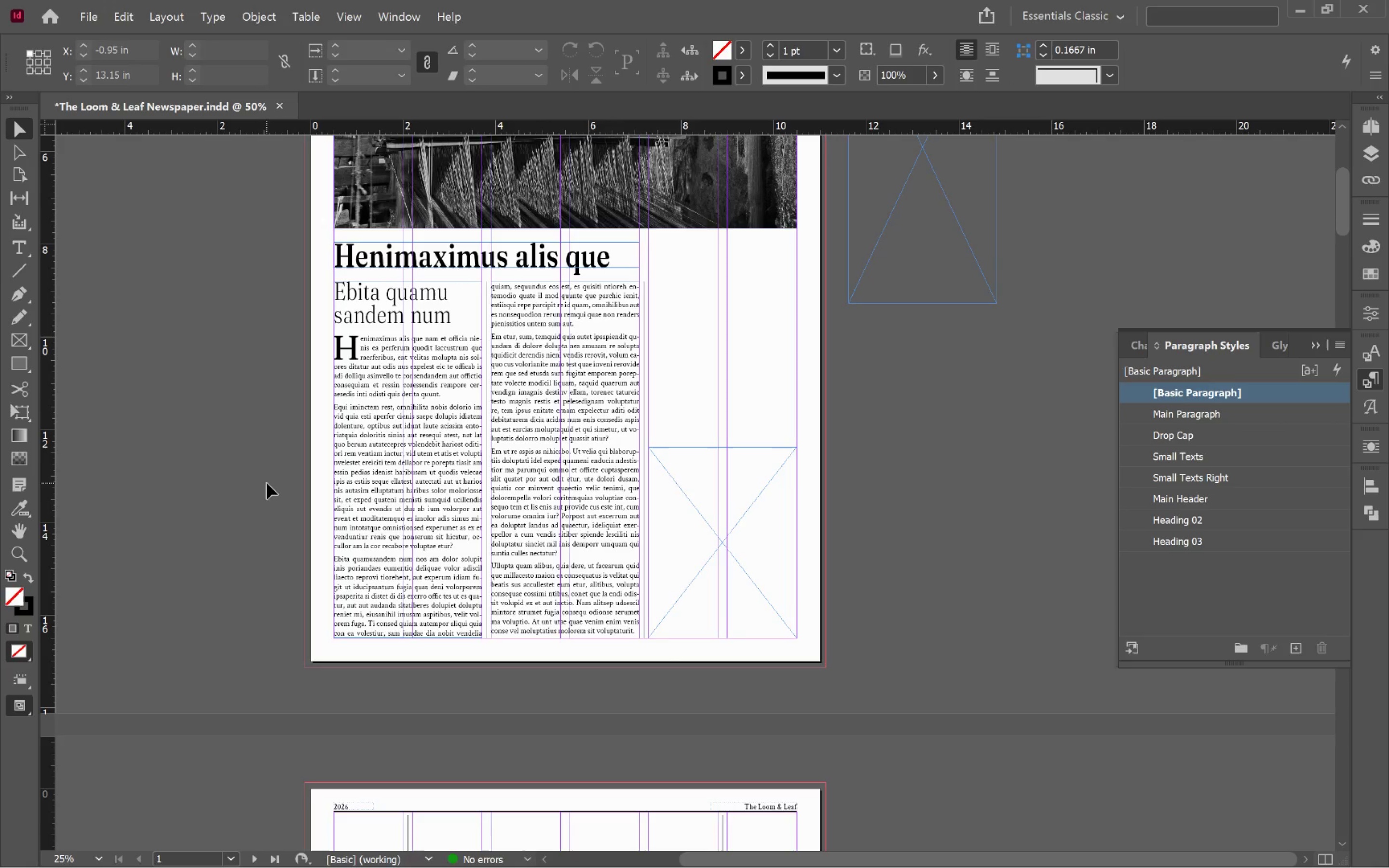 
left_click([265, 483])
 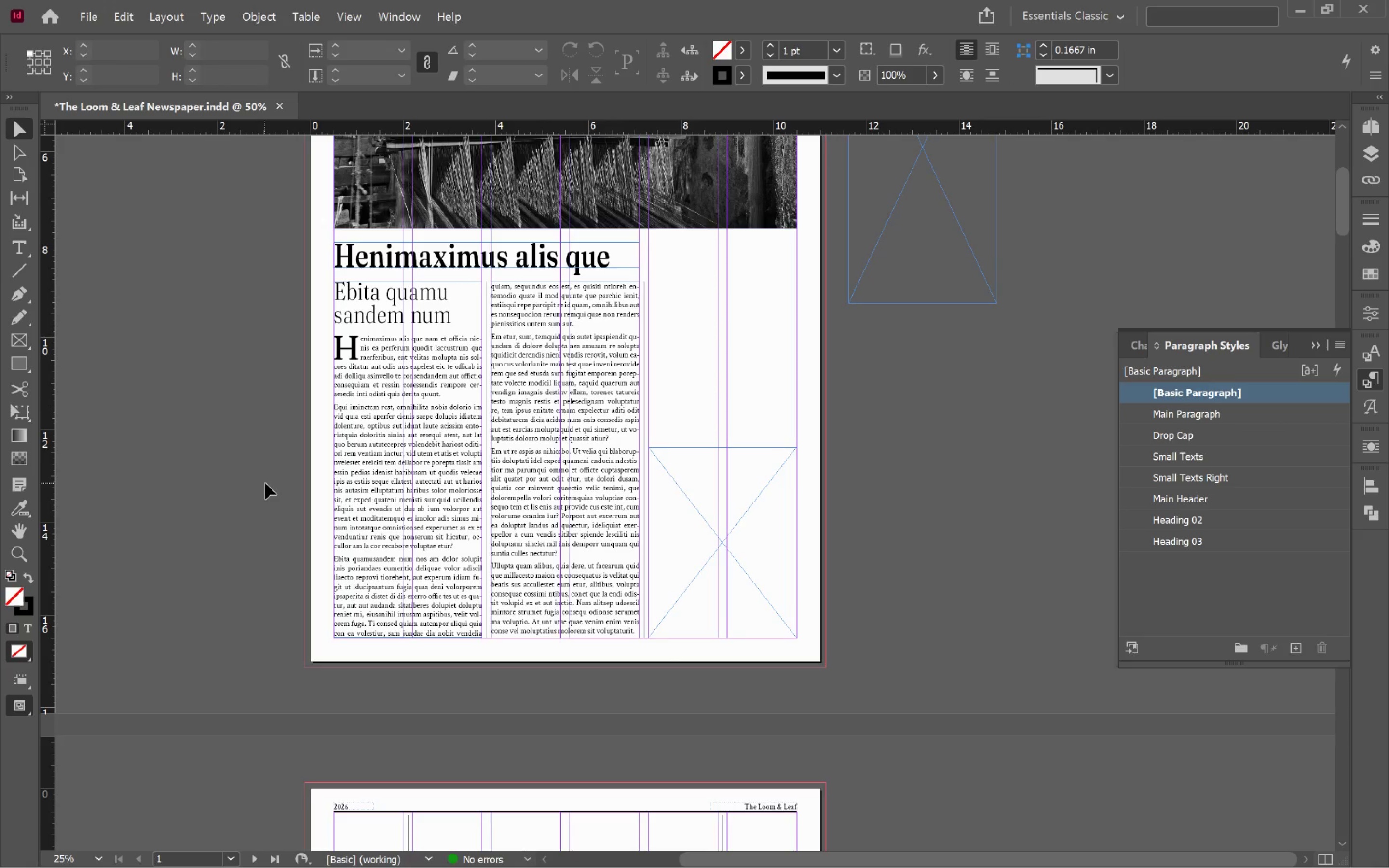 
key(W)
 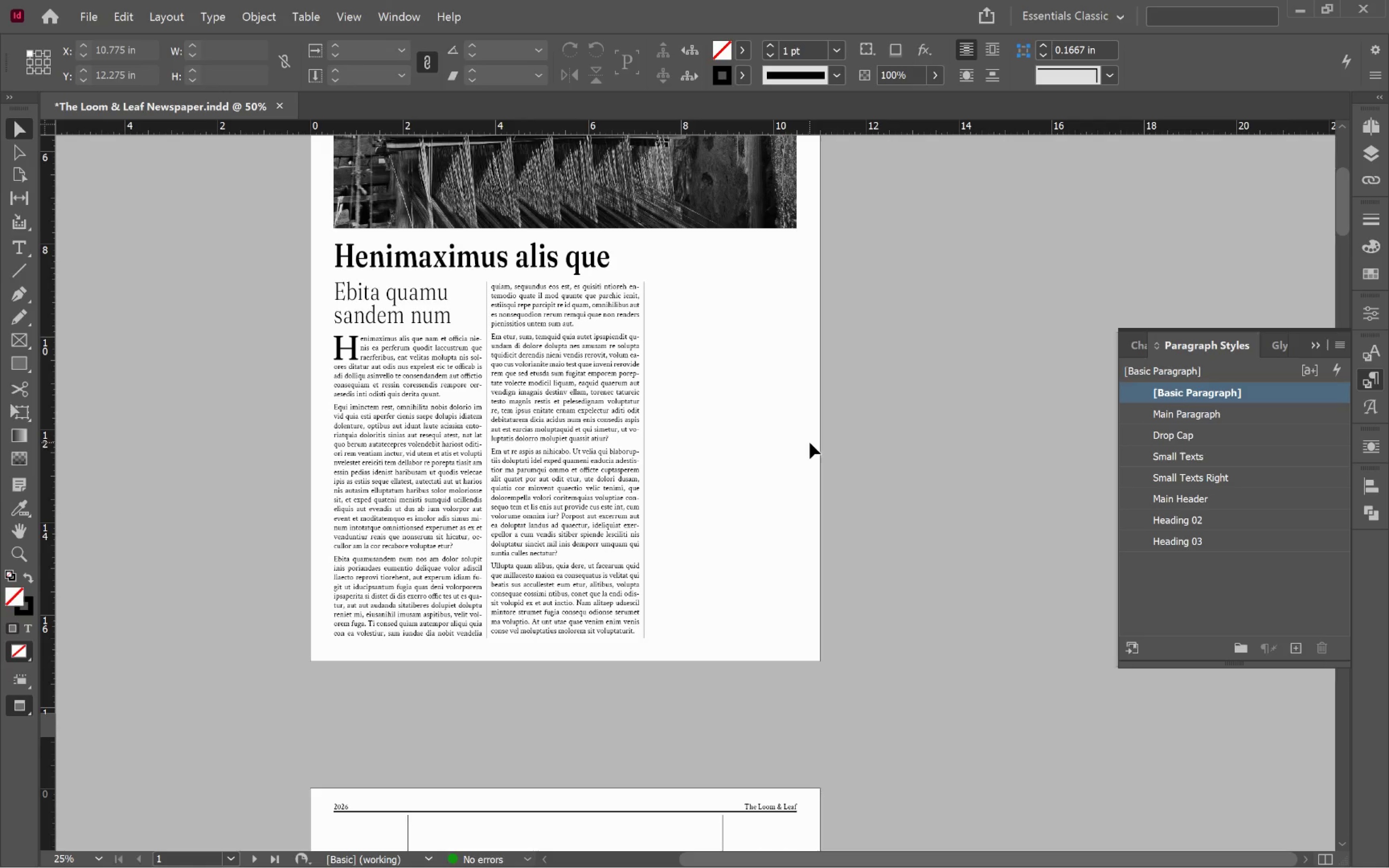 
wait(5.31)
 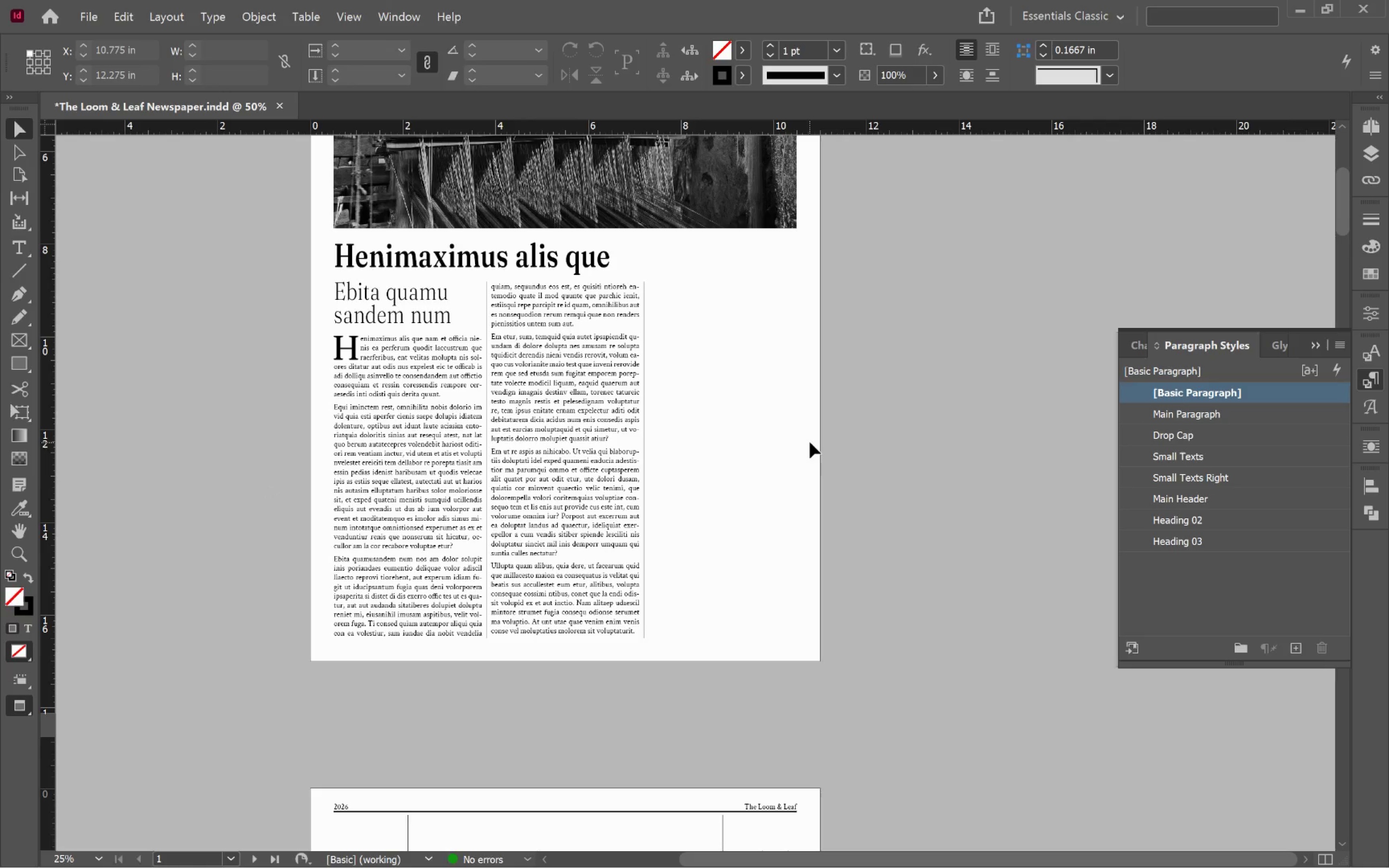 
scroll: coordinate [789, 507], scroll_direction: up, amount: 4.0
 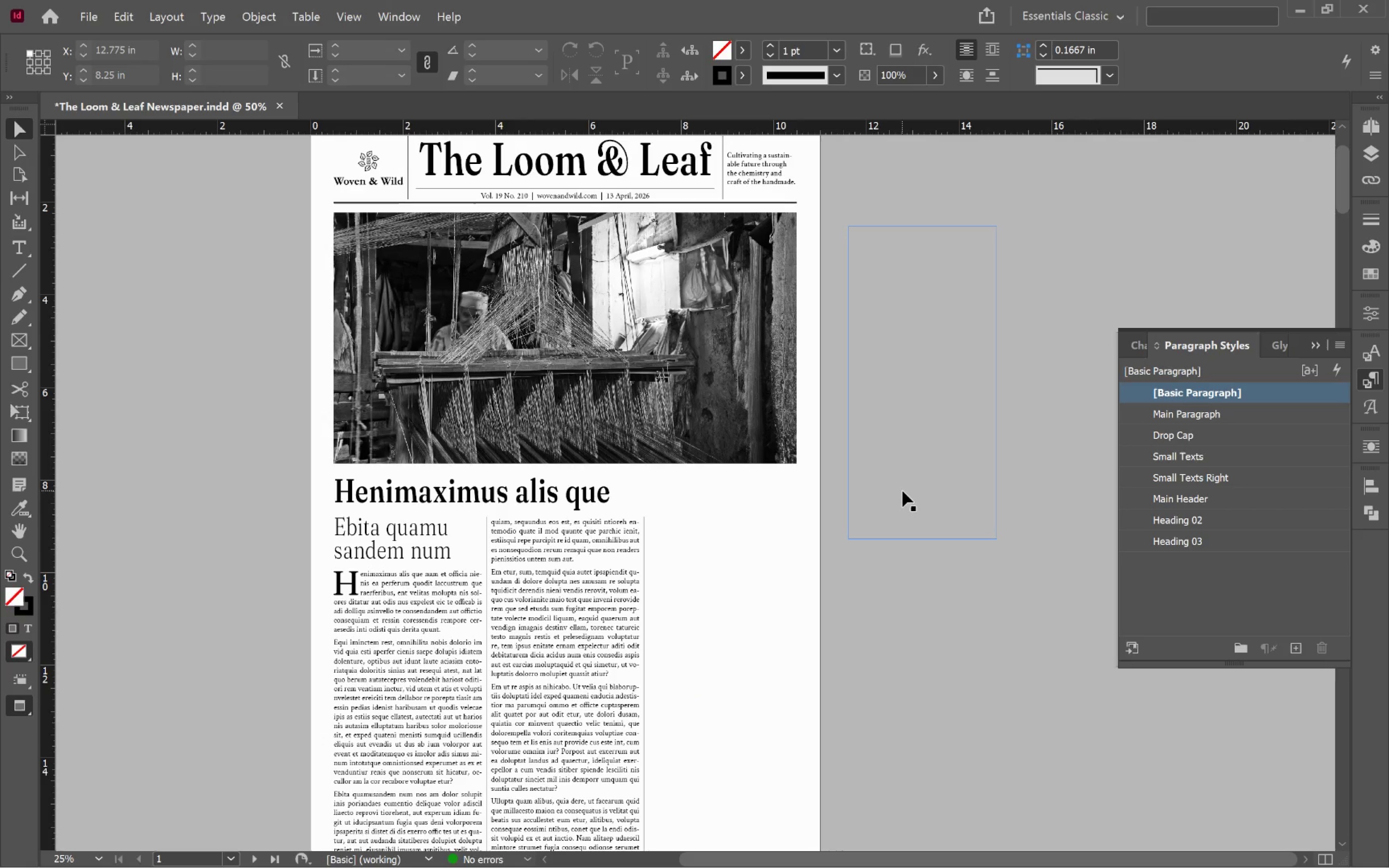 
type(ww)
 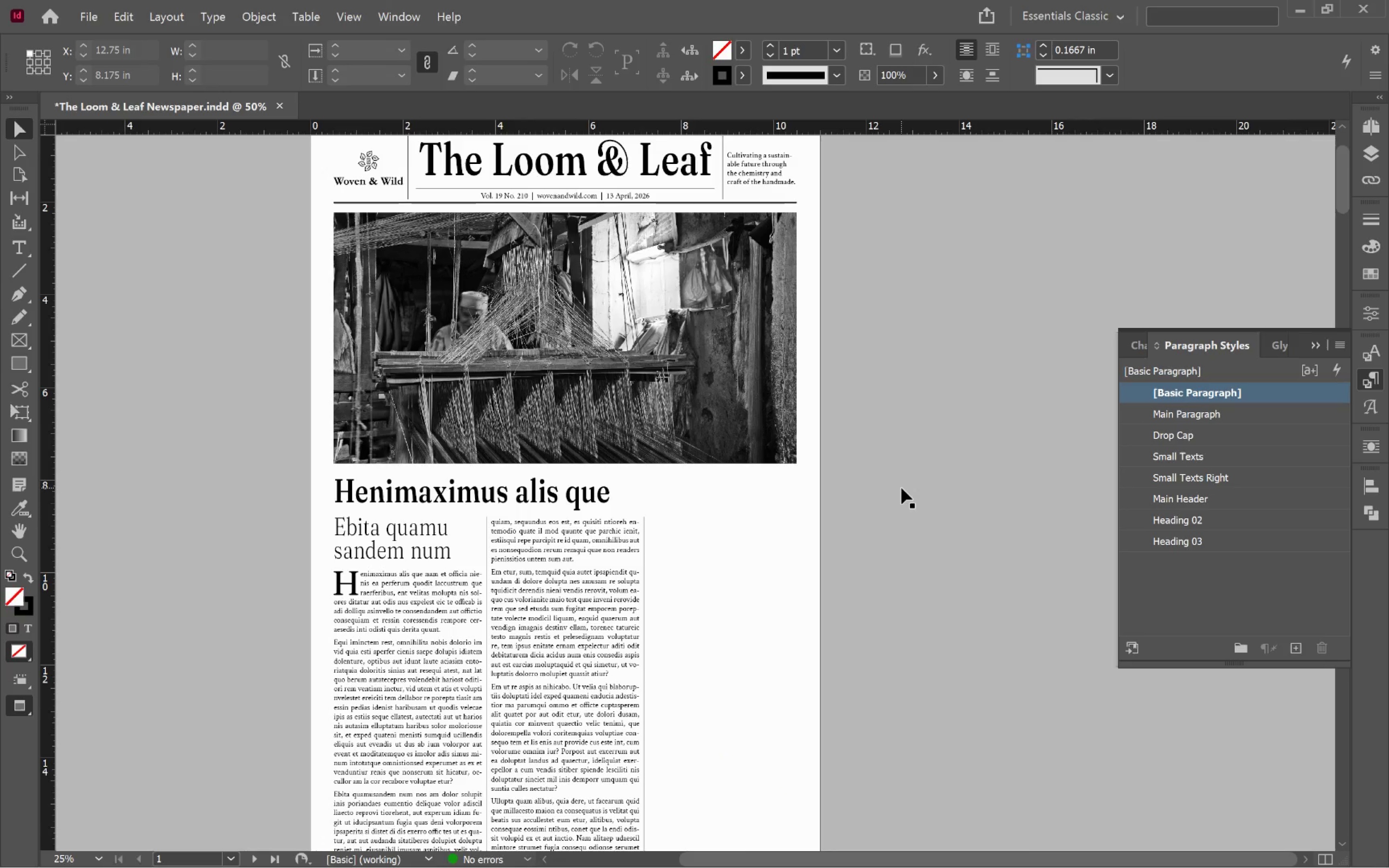 
wait(7.25)
 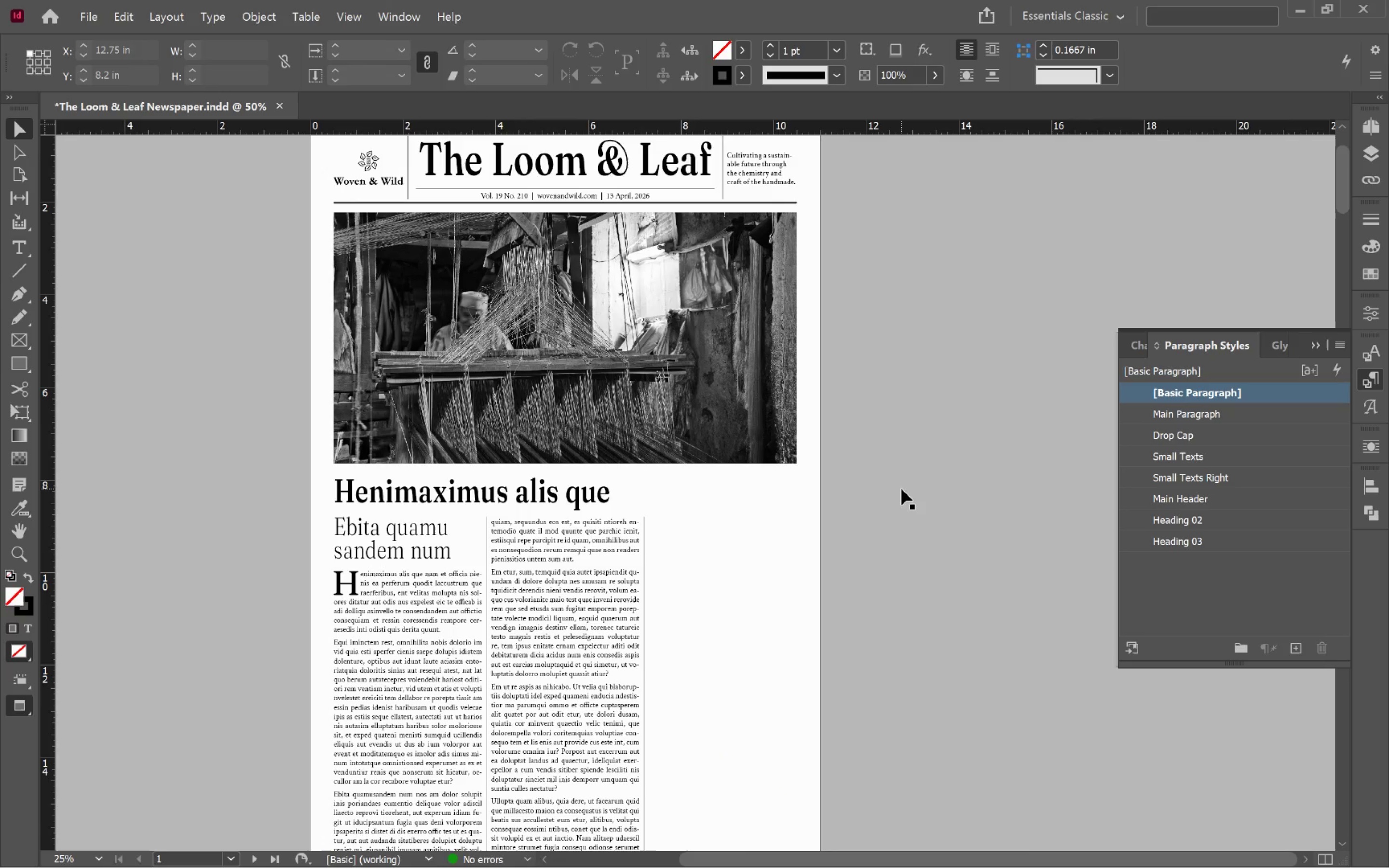 
left_click([800, 533])
 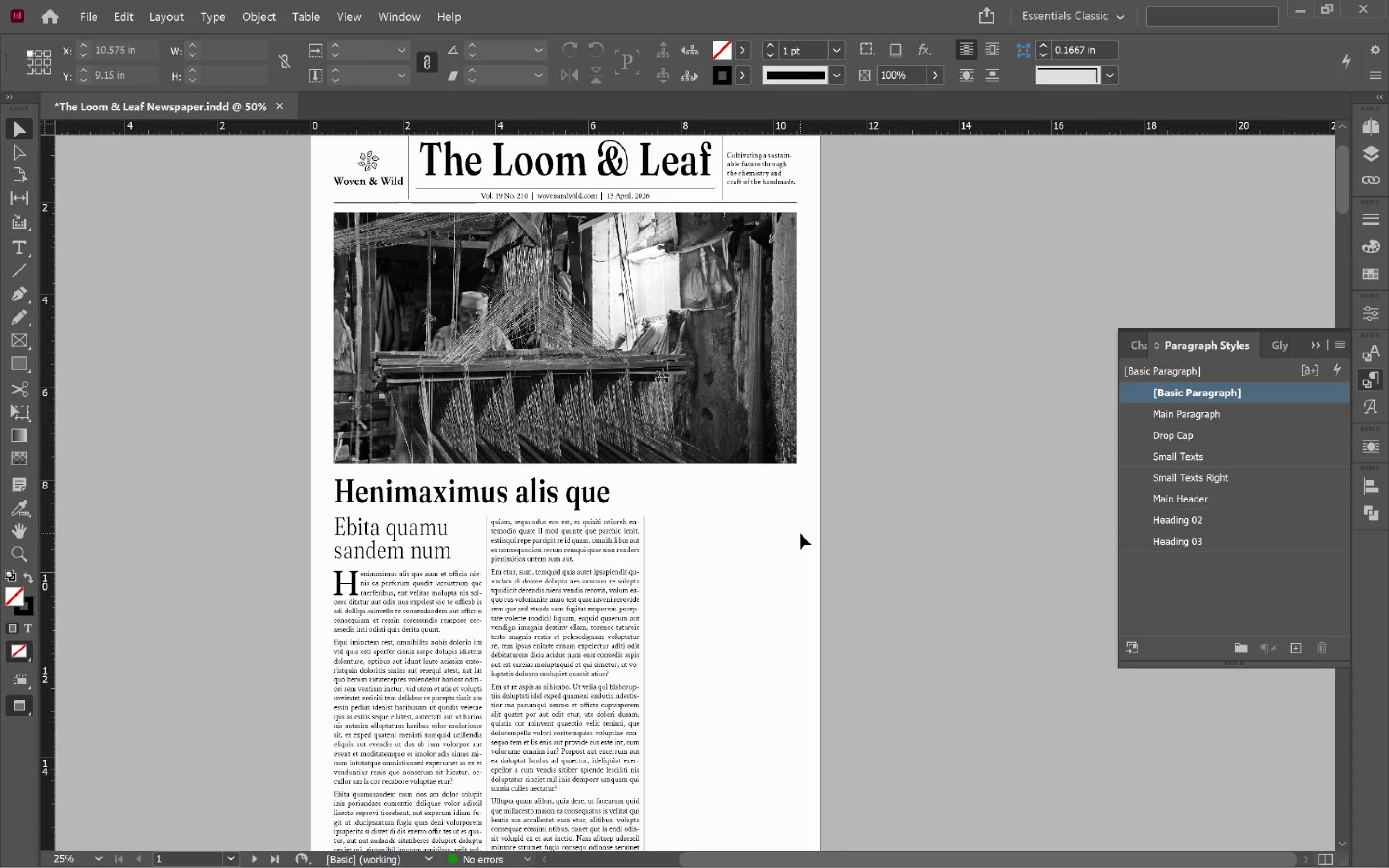 
scroll: coordinate [803, 529], scroll_direction: down, amount: 3.0
 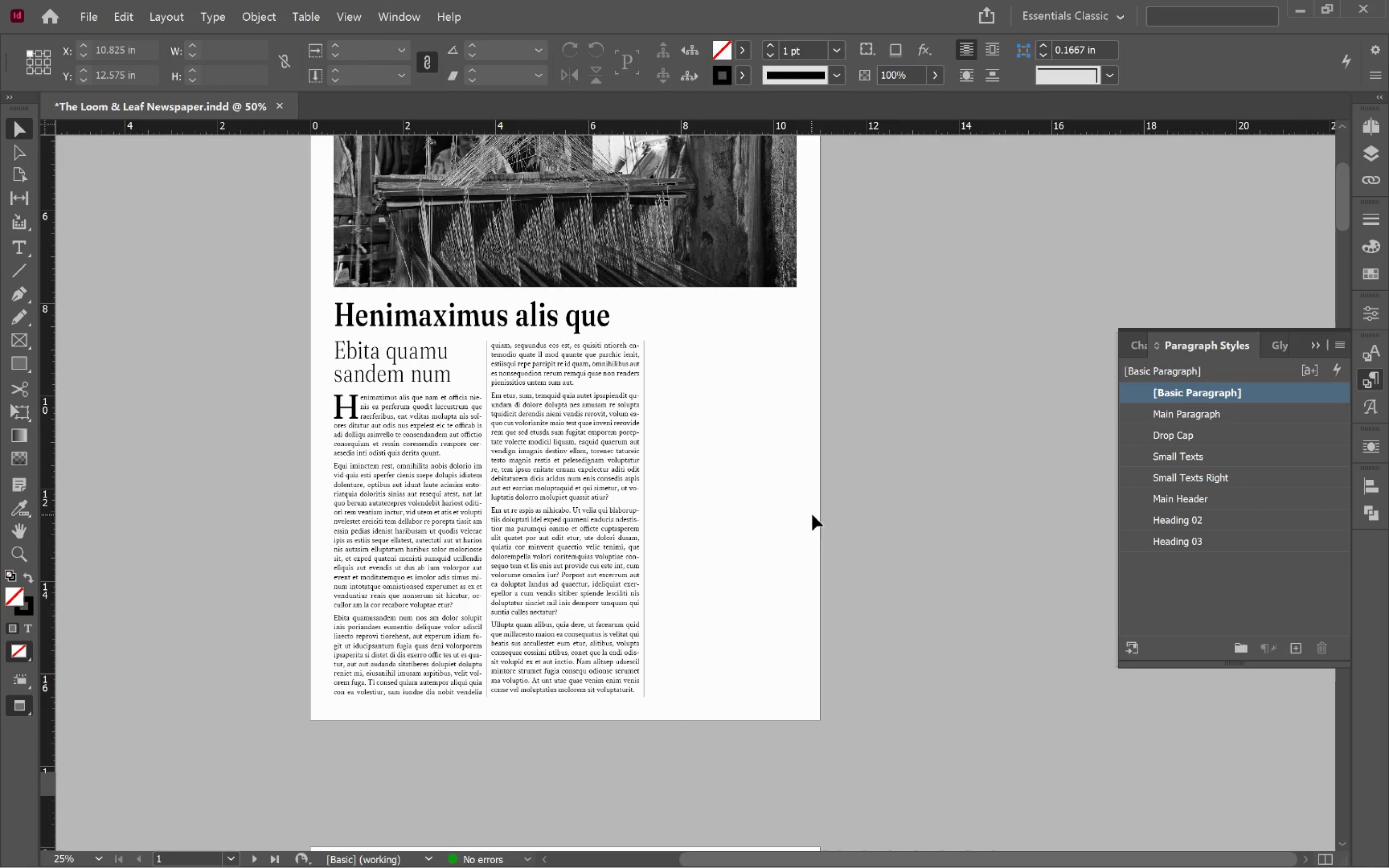 
wait(5.04)
 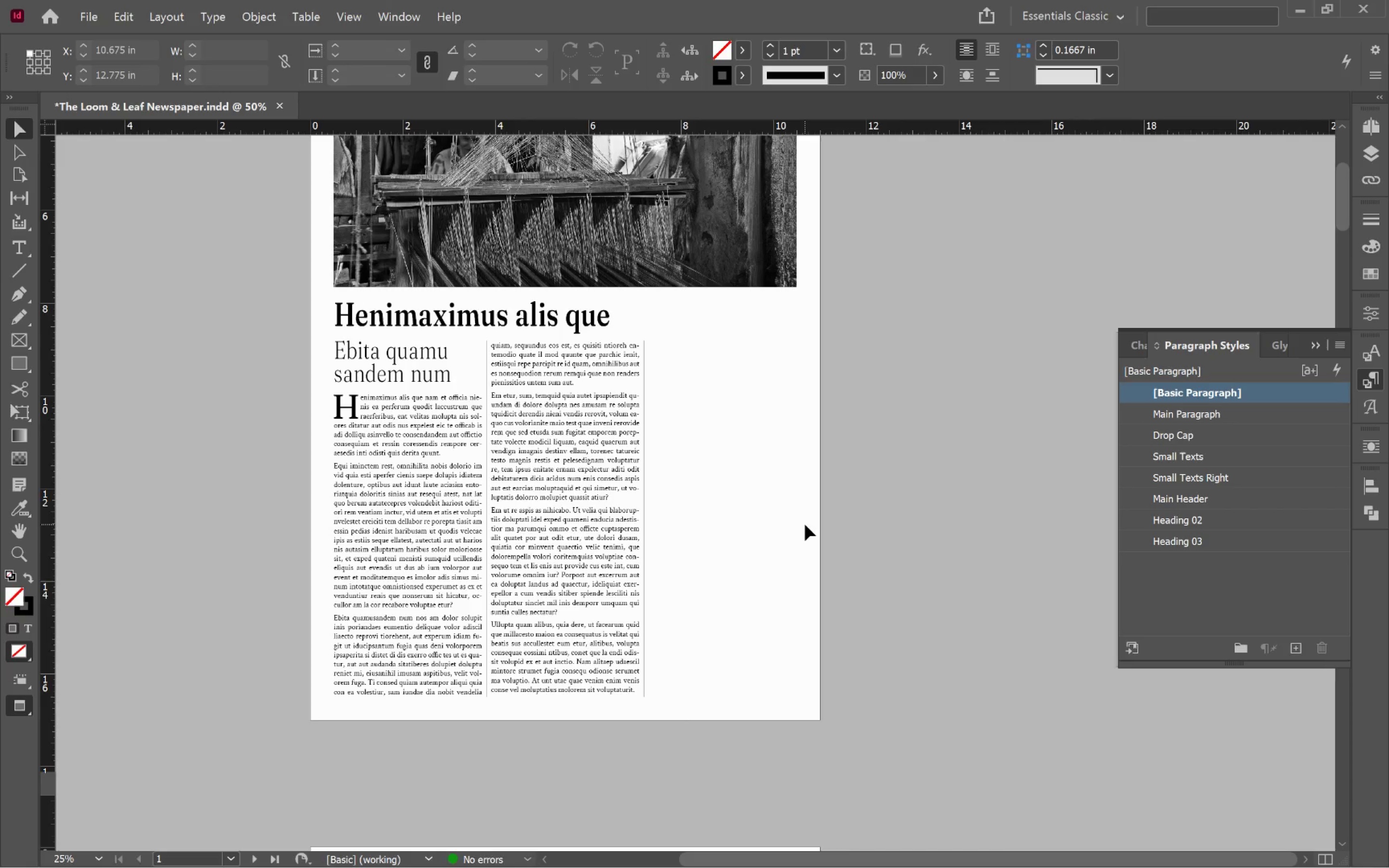 
key(Alt+Tab)